 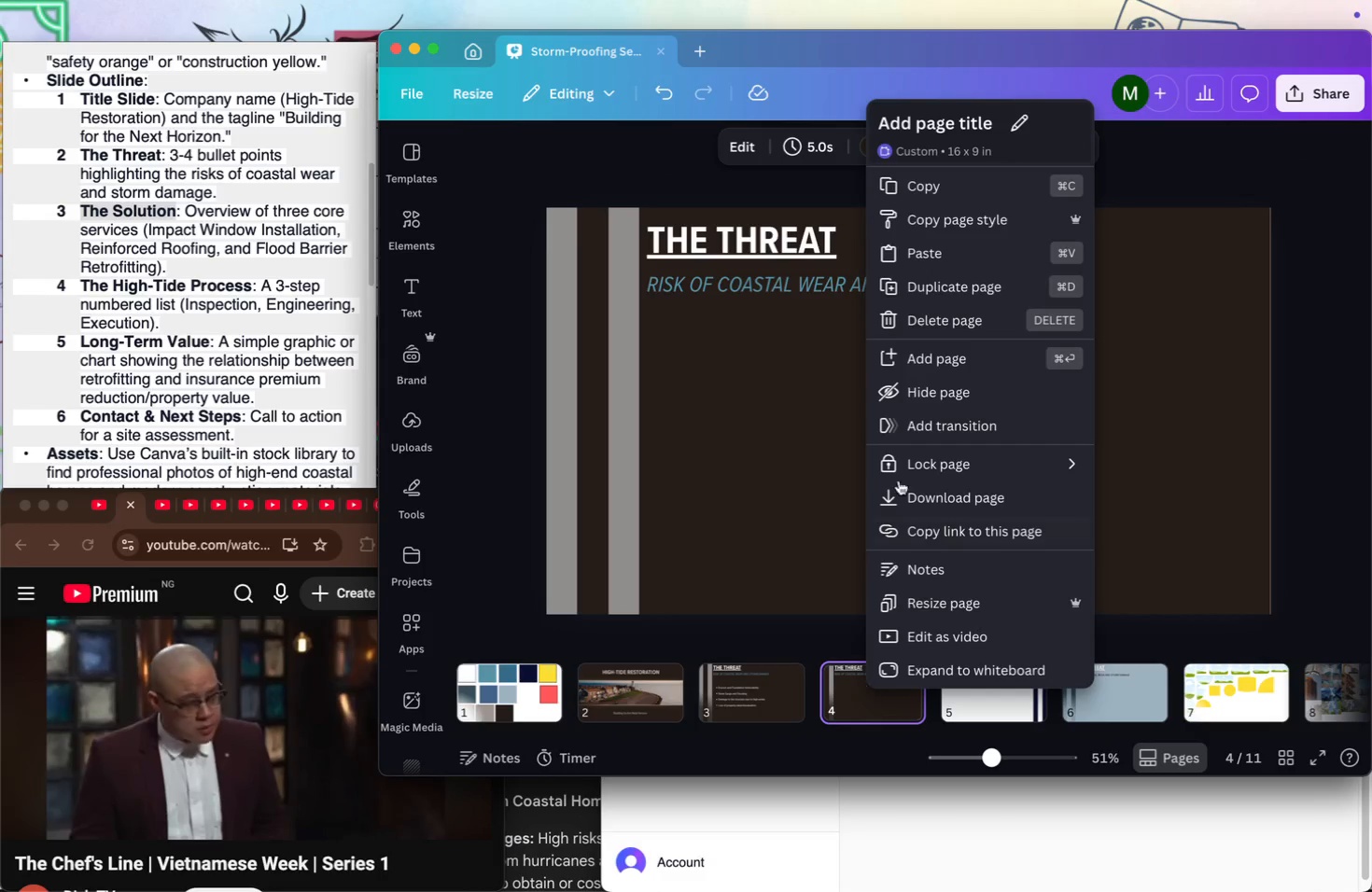 
left_click([976, 288])
 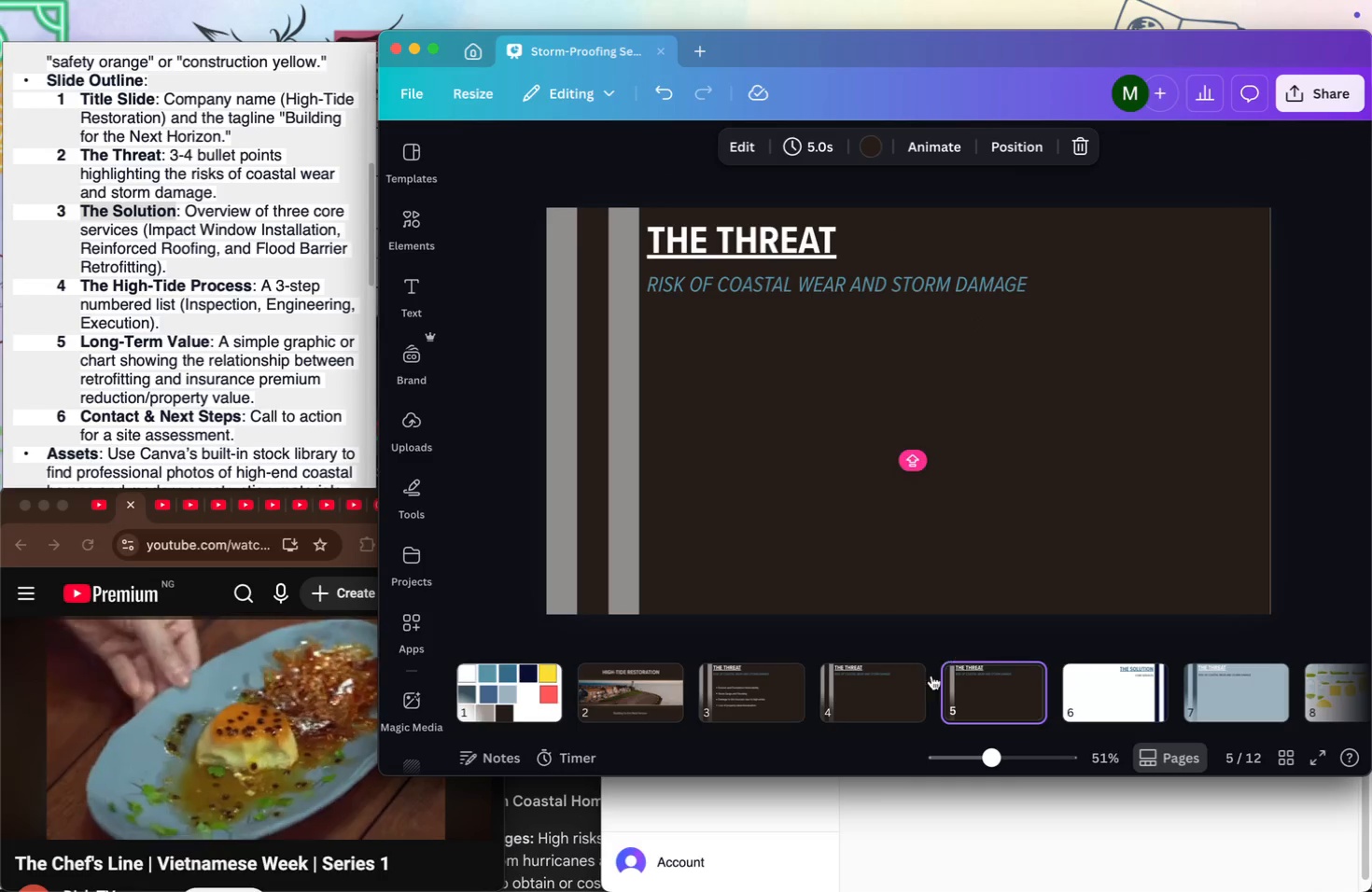 
left_click([909, 687])
 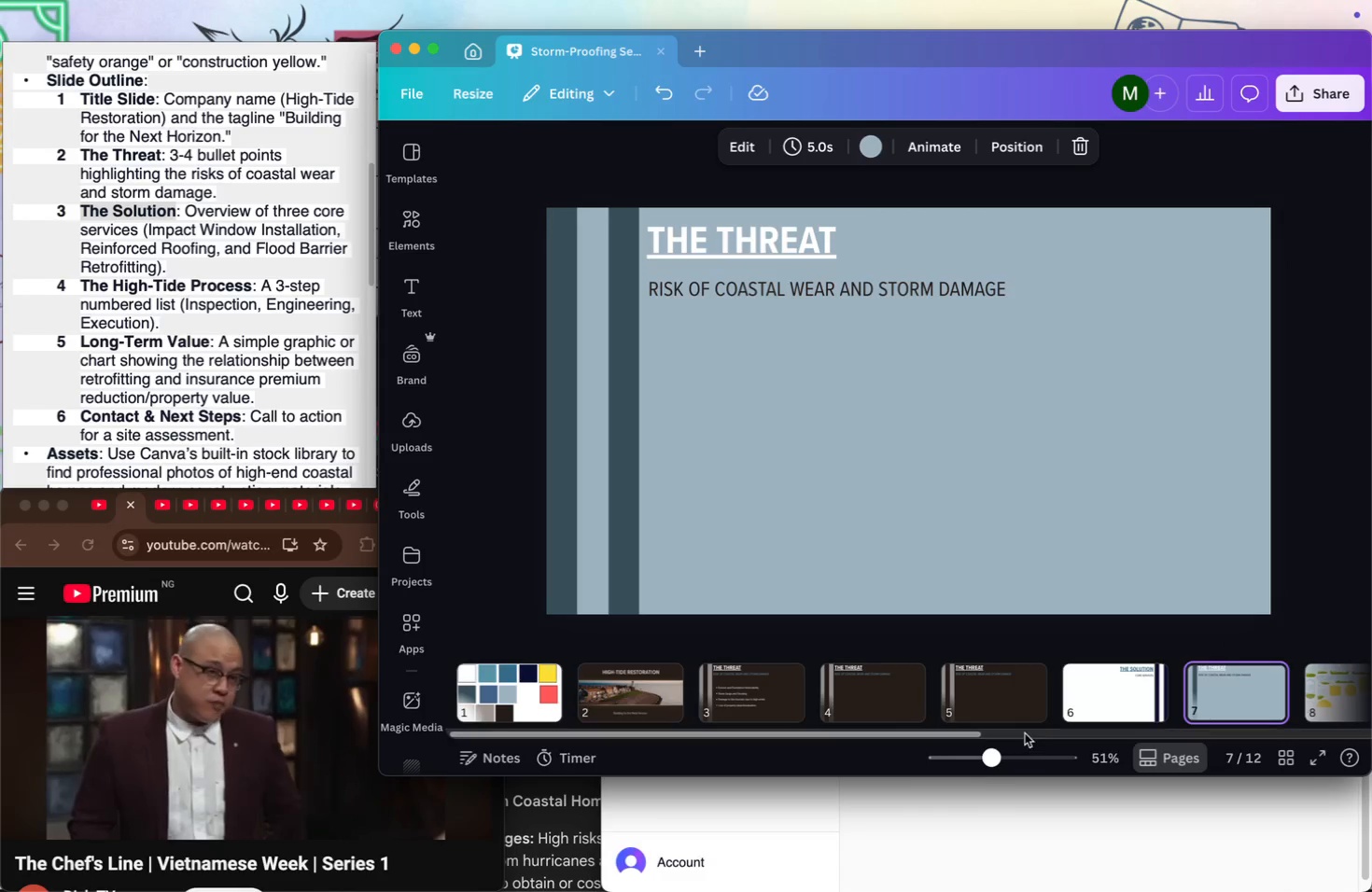 
left_click_drag(start_coordinate=[939, 725], to_coordinate=[959, 724])
 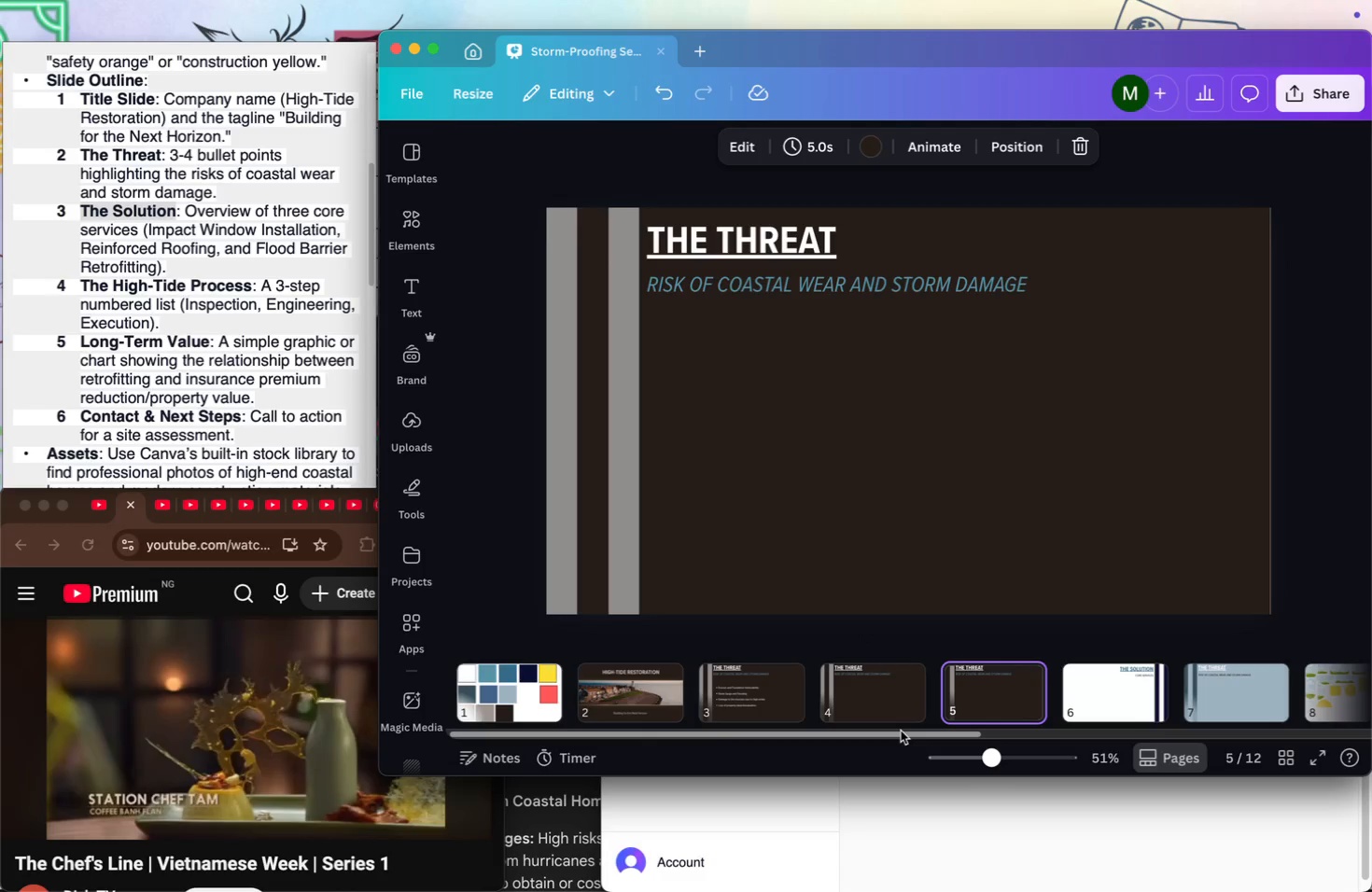 
left_click_drag(start_coordinate=[901, 733], to_coordinate=[936, 726])
 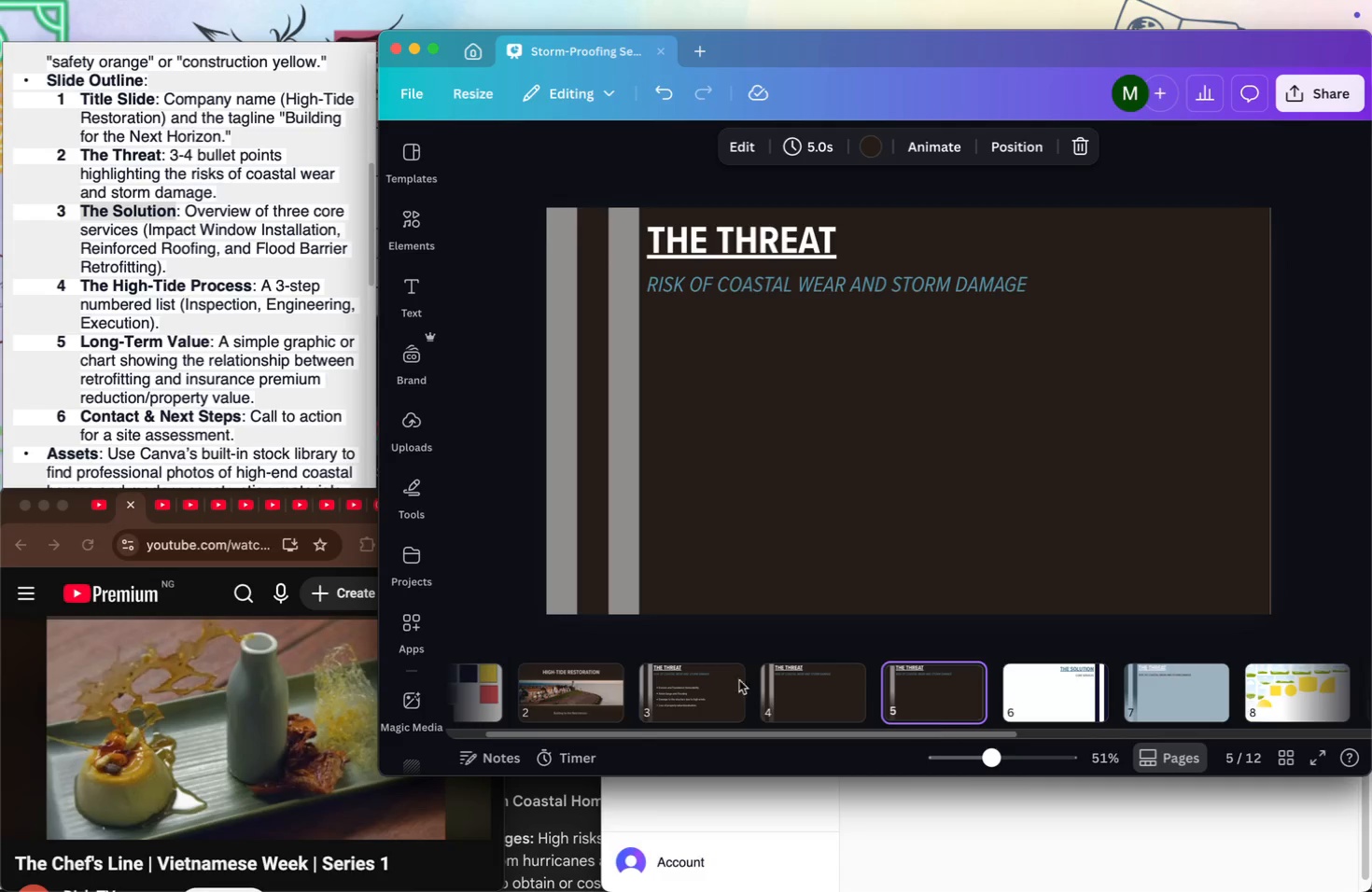 
left_click([714, 674])
 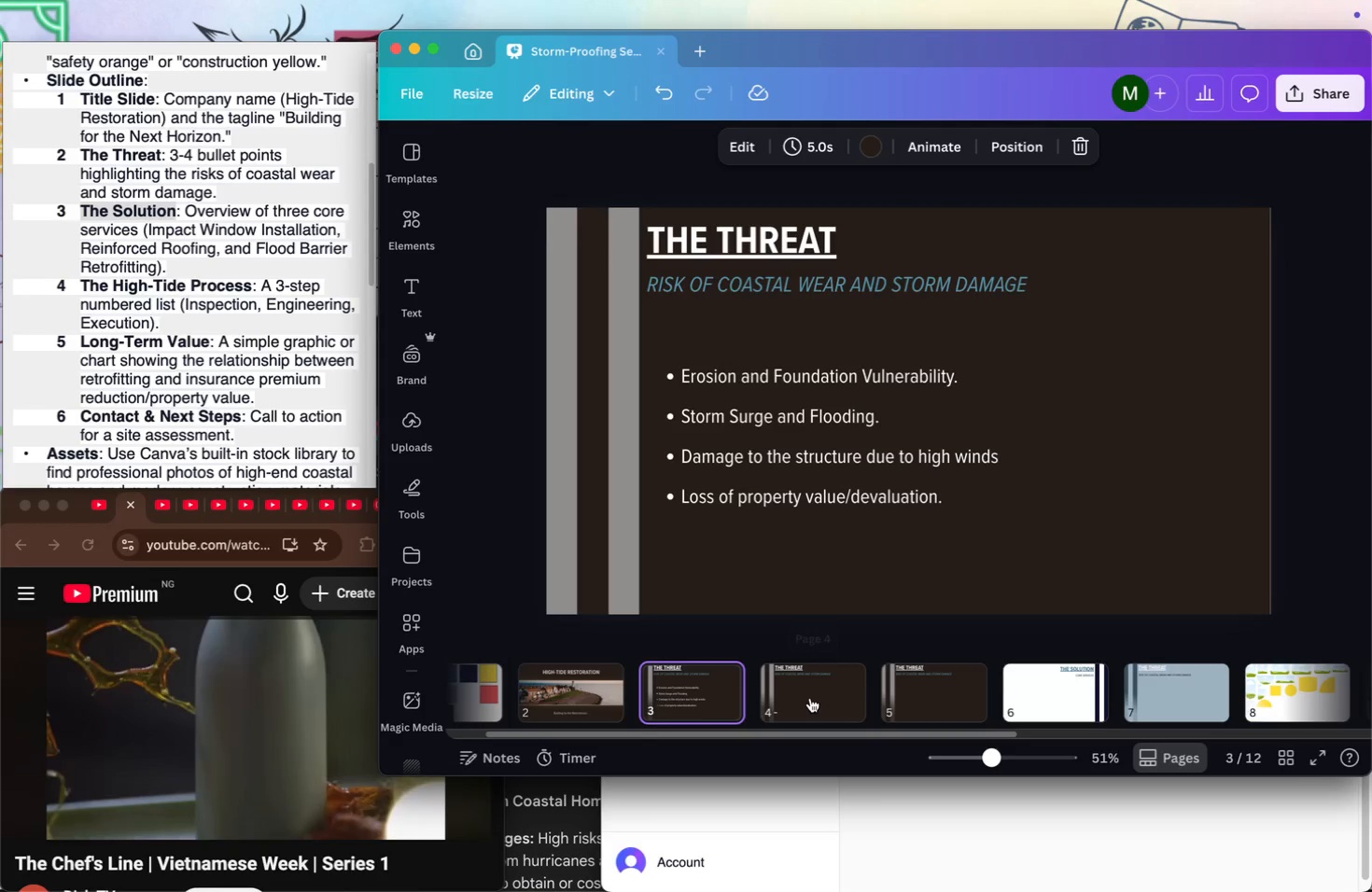 
left_click([810, 698])
 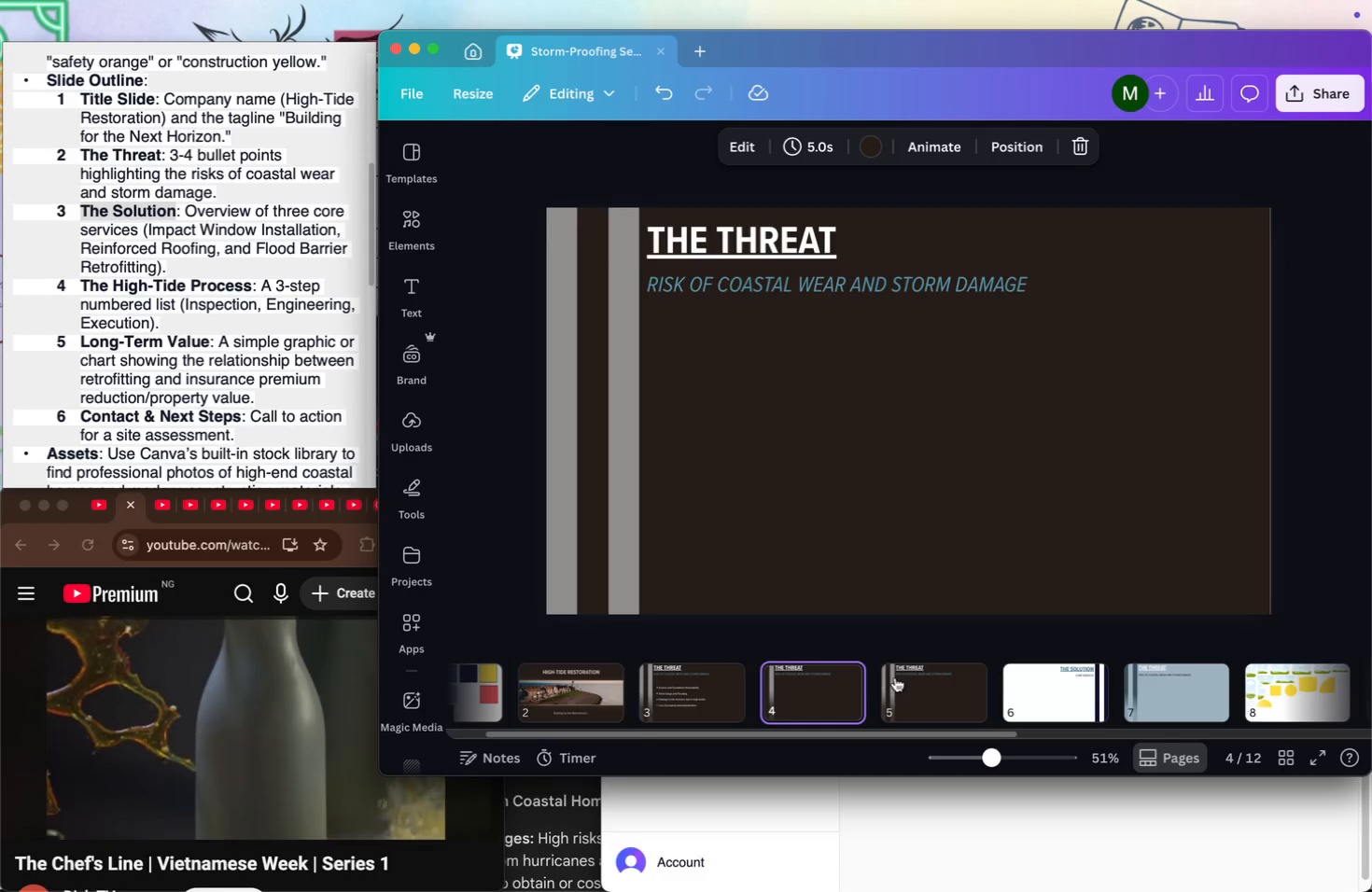 
left_click([894, 677])
 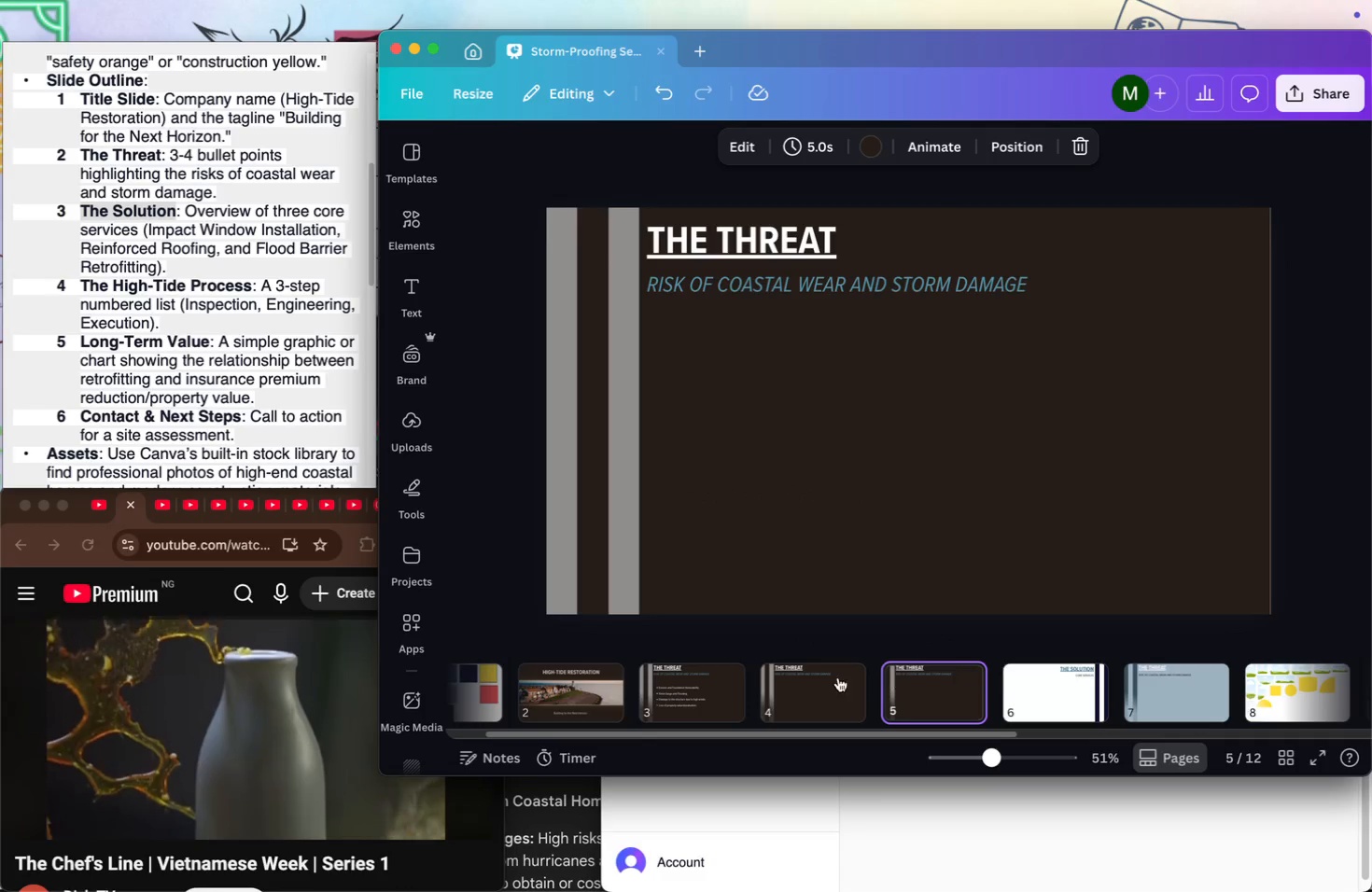 
left_click([805, 677])
 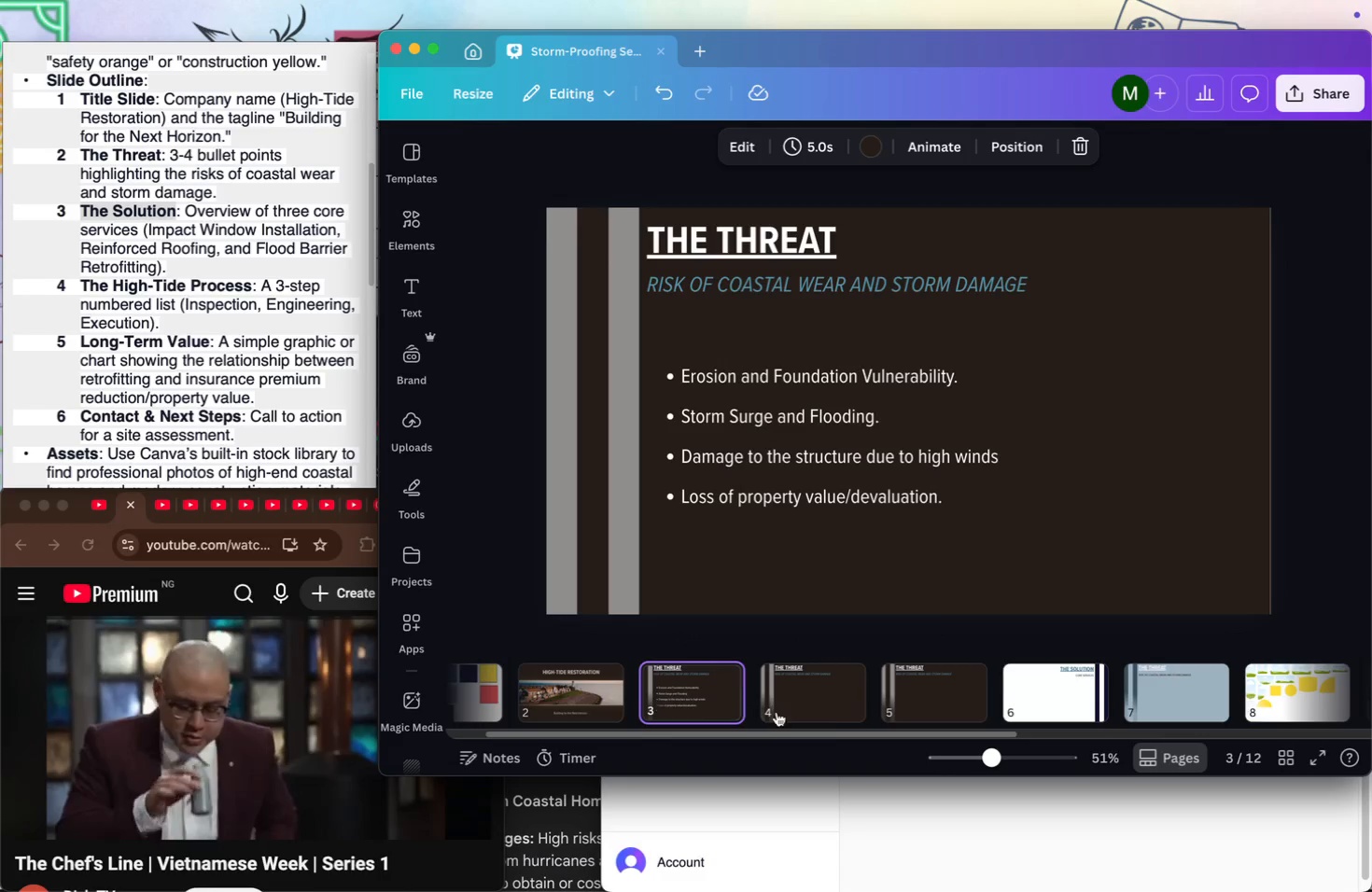 
left_click([803, 690])
 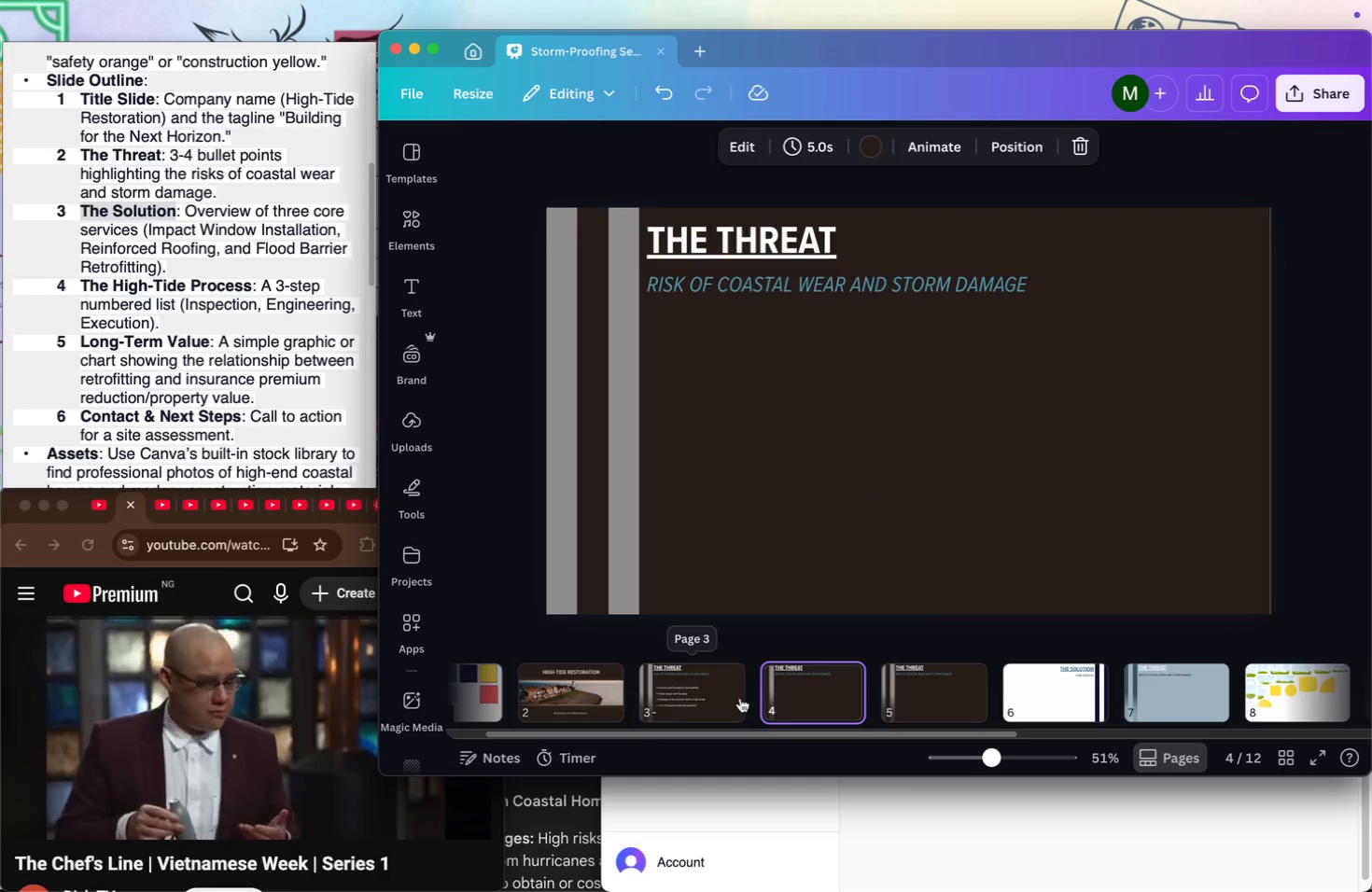 
left_click([679, 686])
 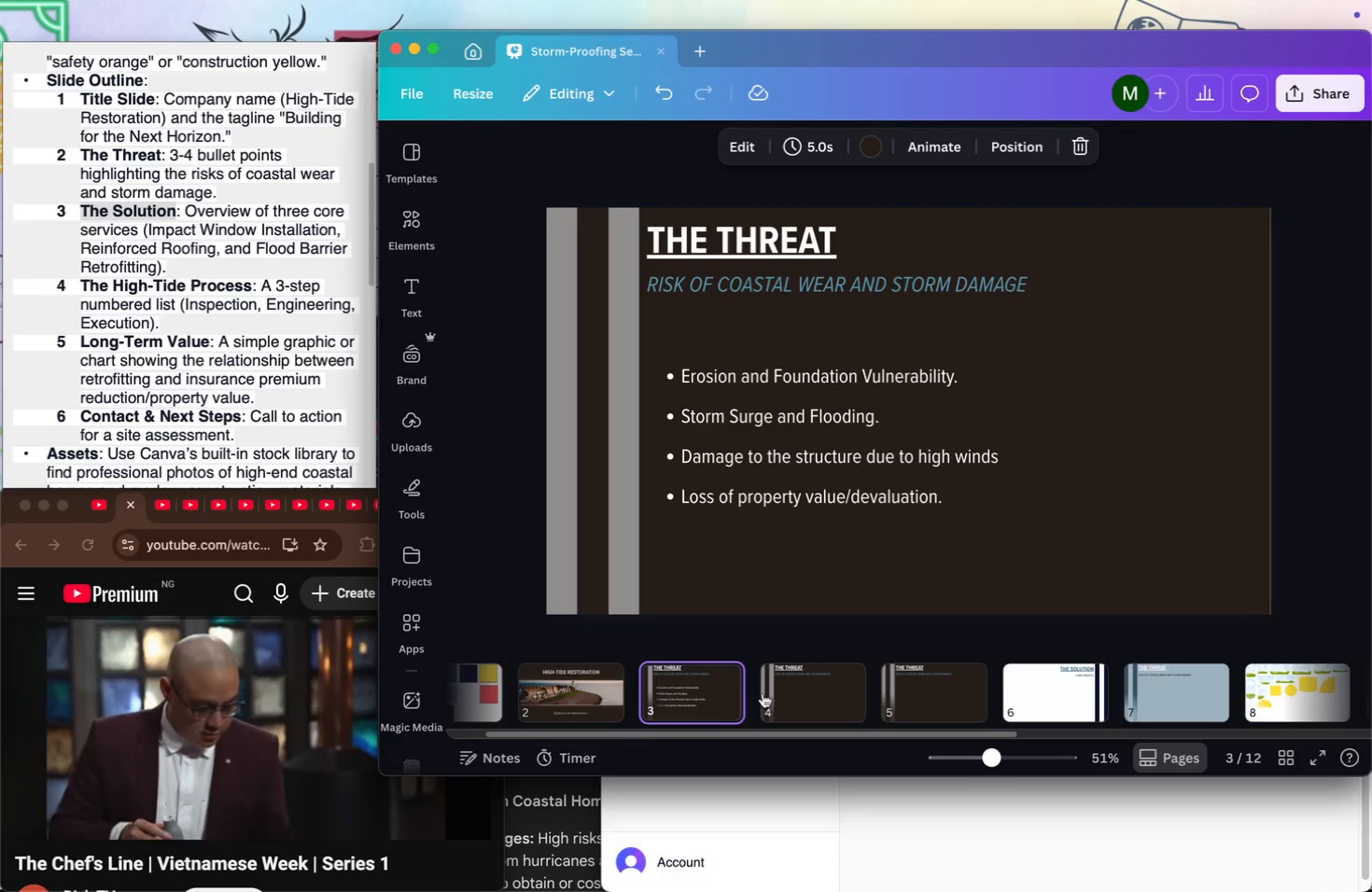 
left_click([821, 686])
 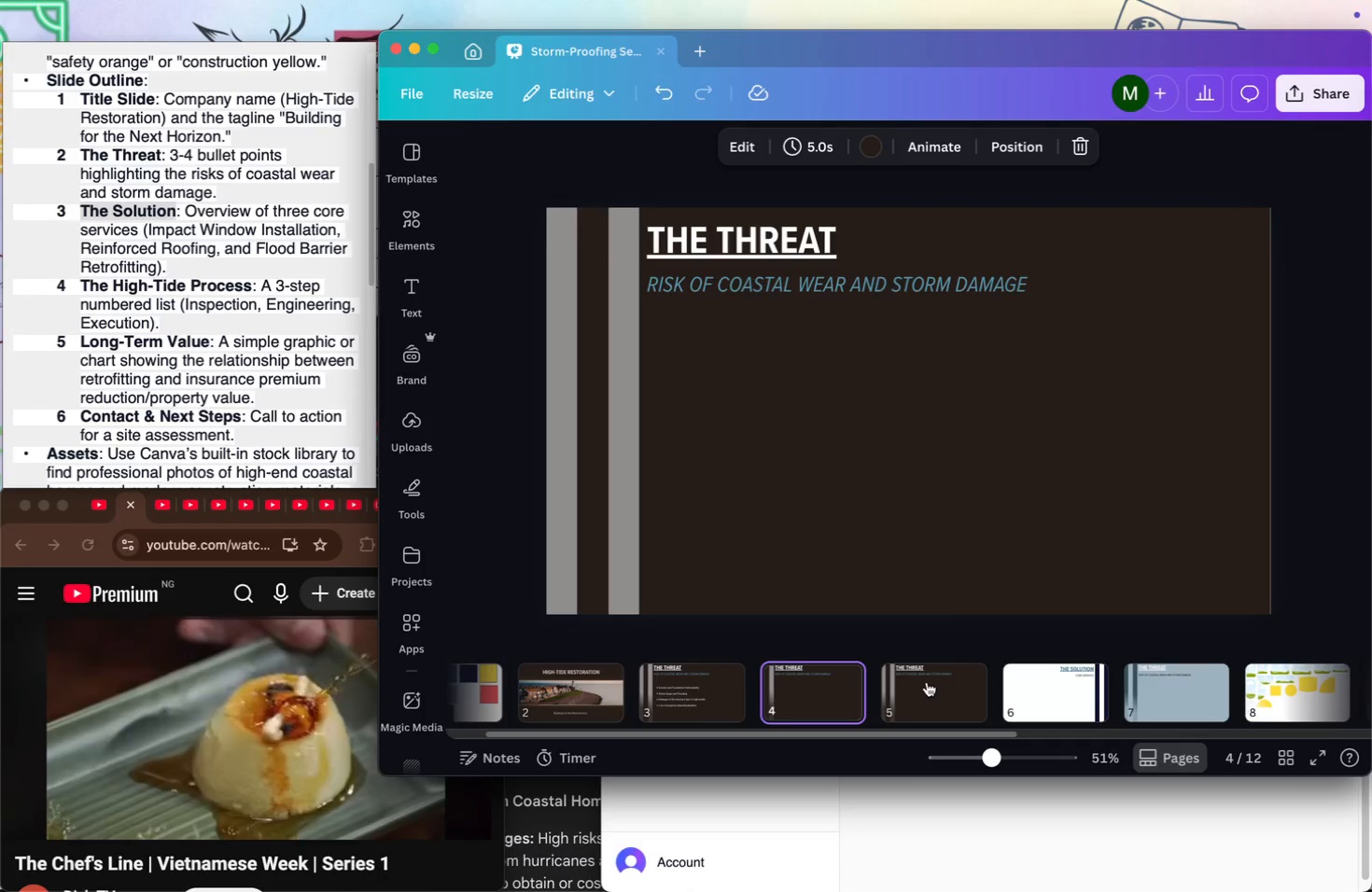 
left_click([927, 682])
 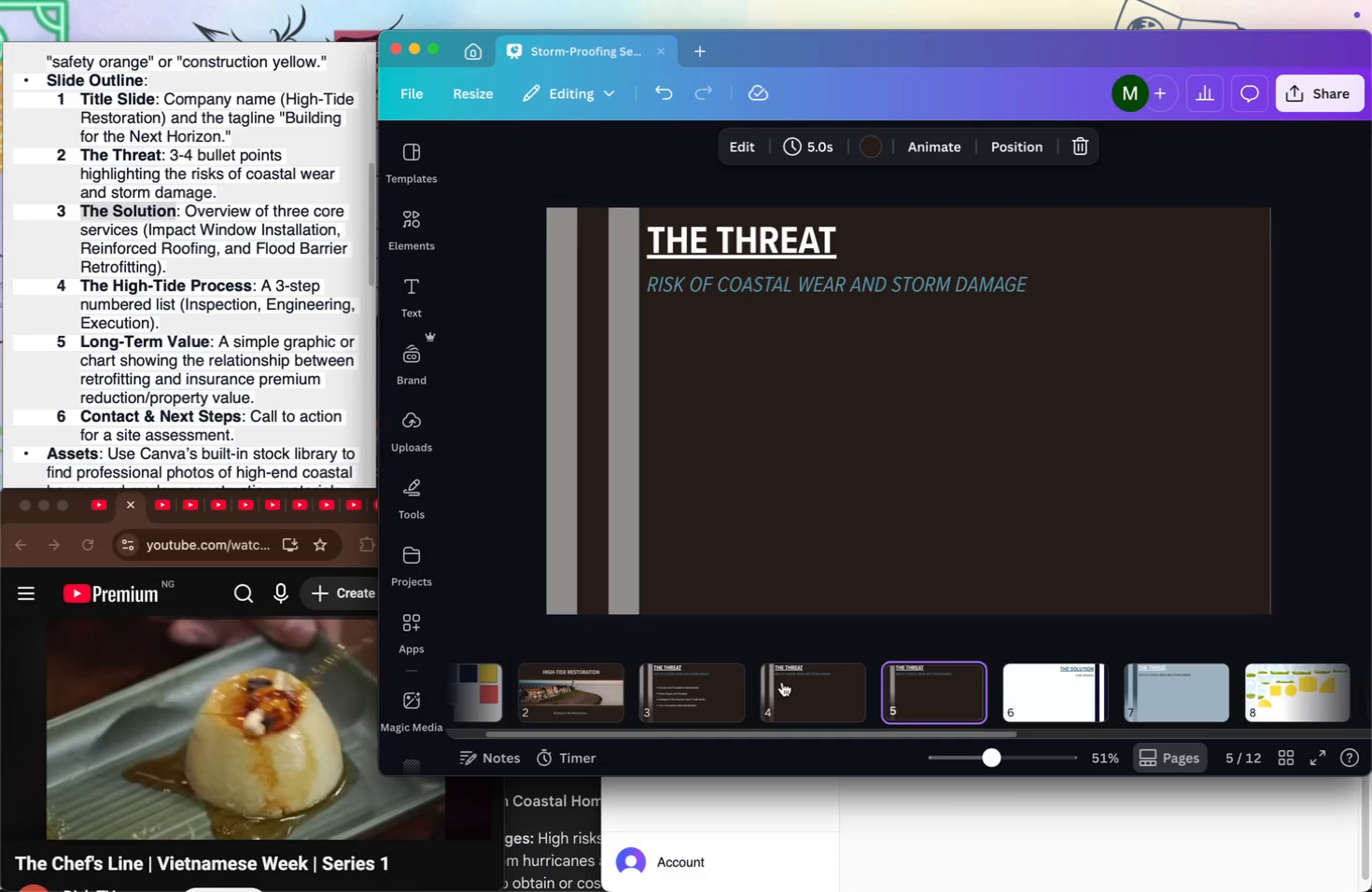 
left_click([782, 682])
 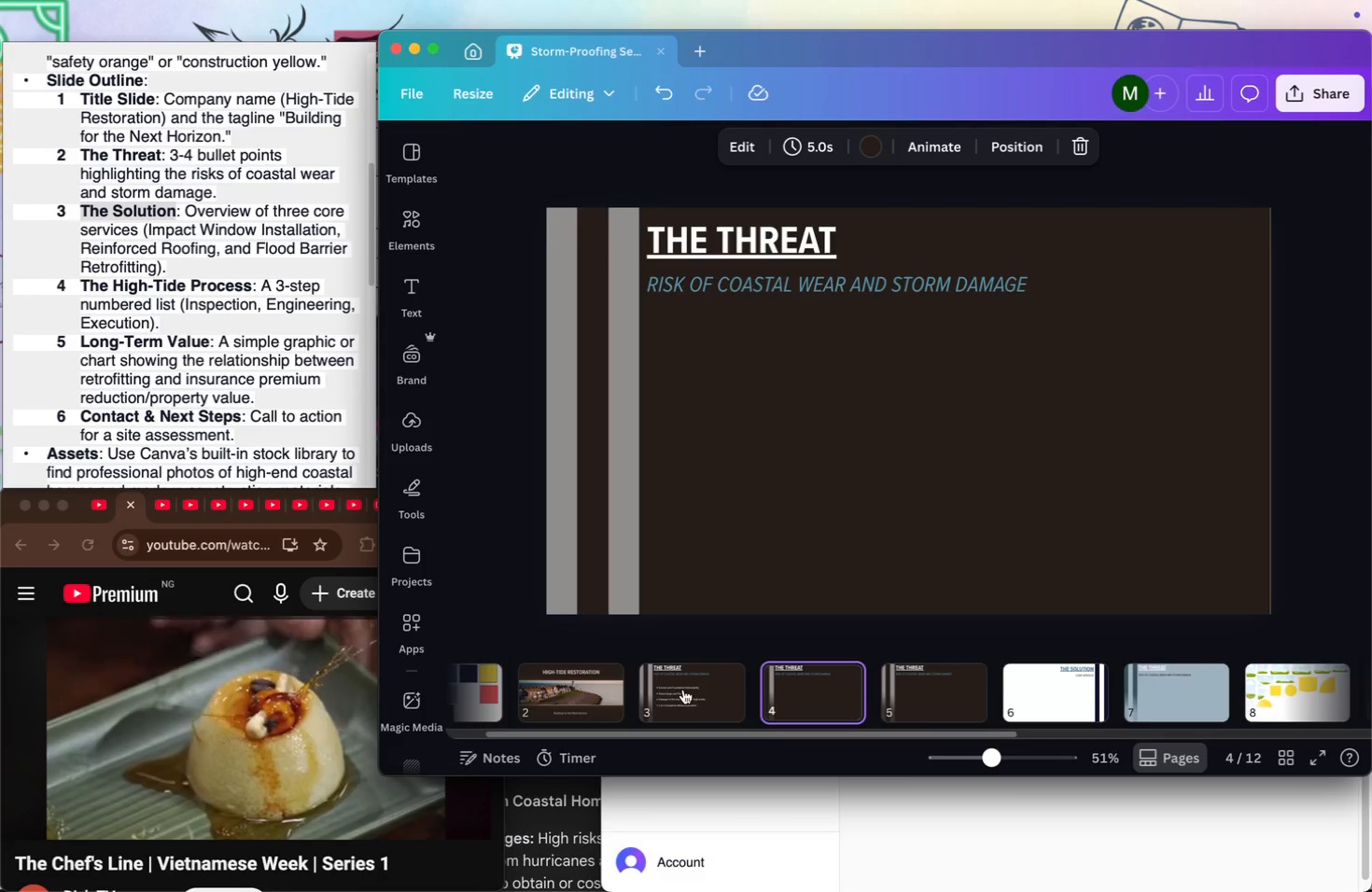 
left_click([683, 690])
 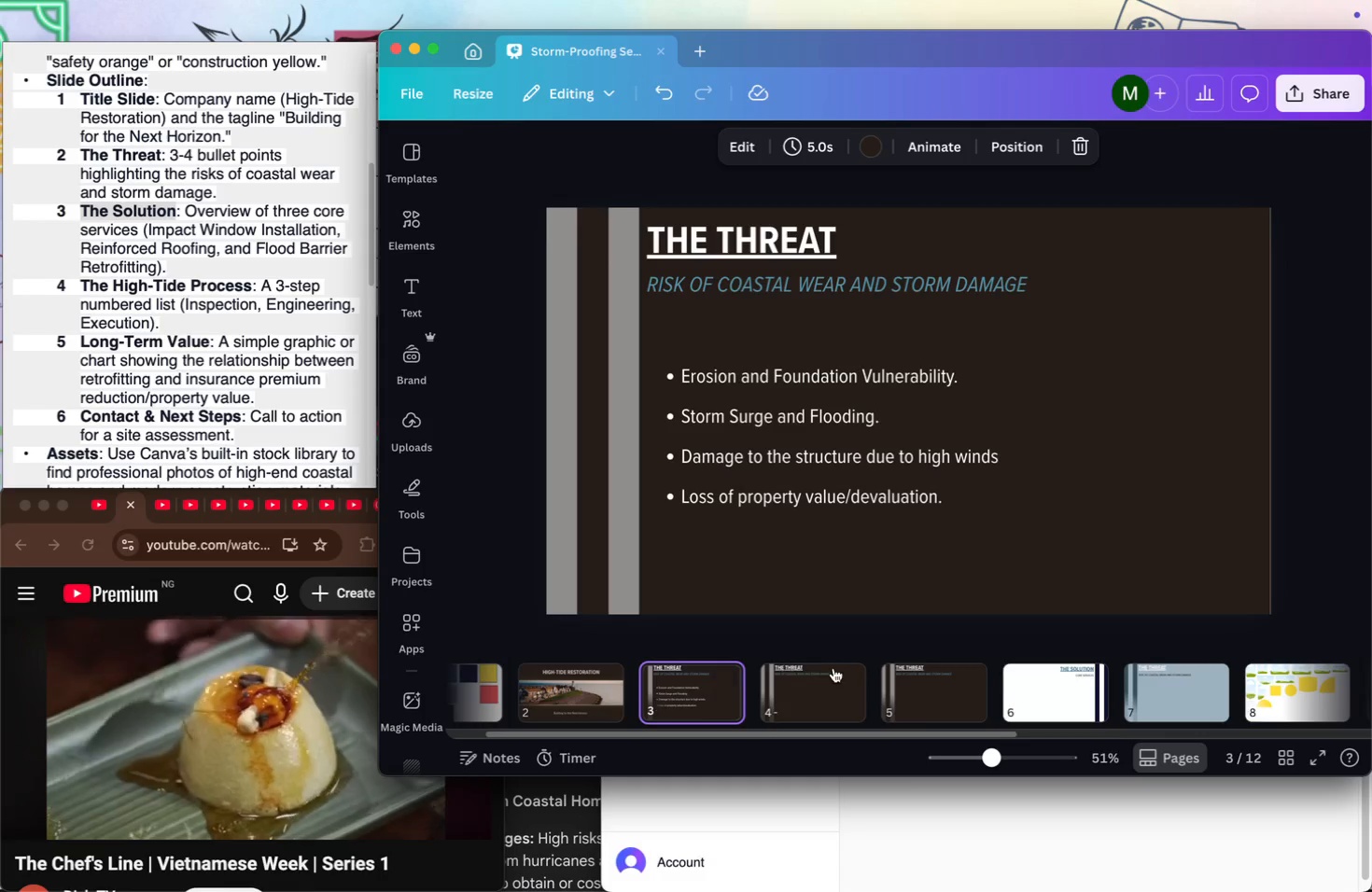 
left_click([823, 675])
 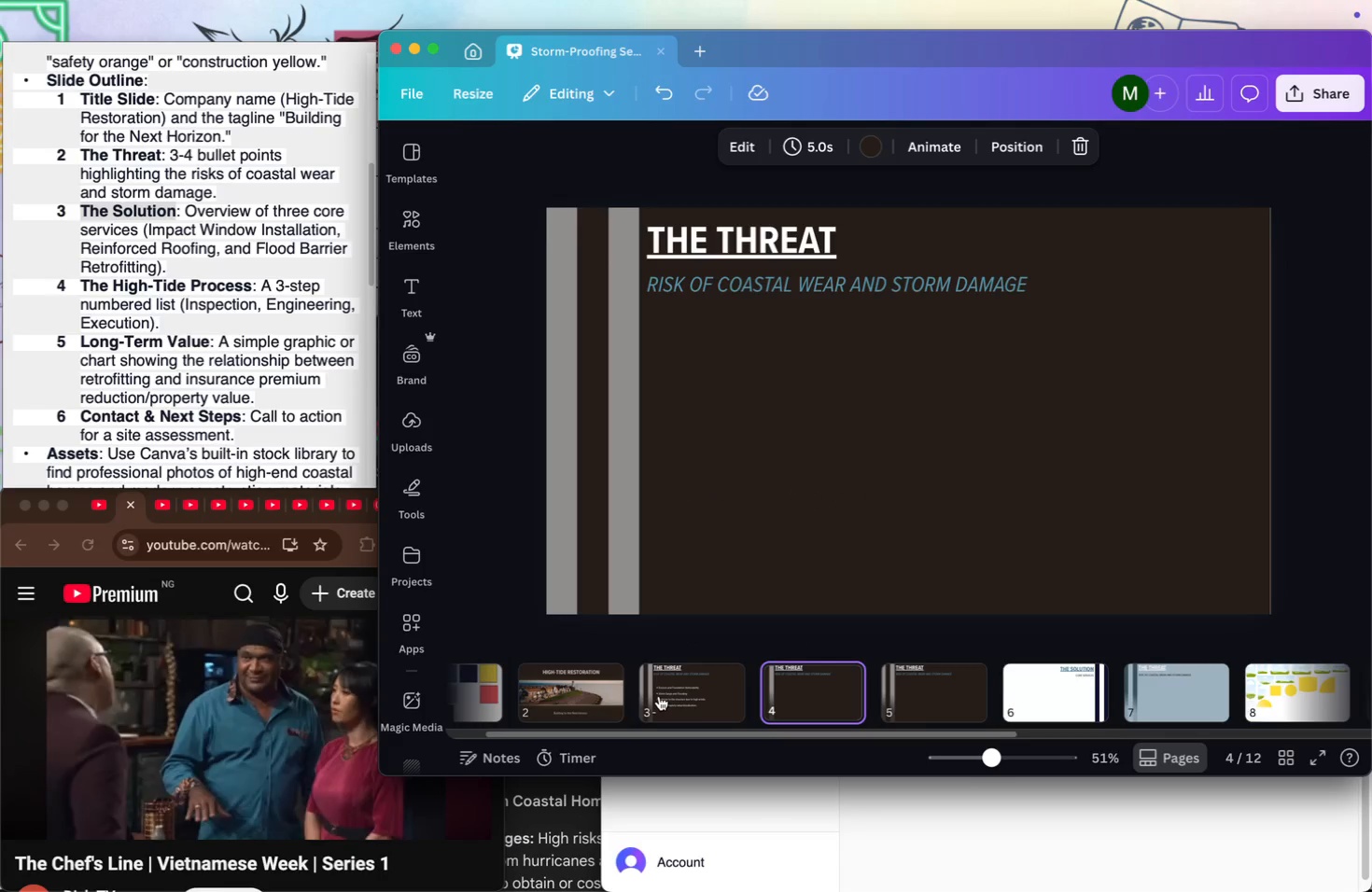 
wait(7.36)
 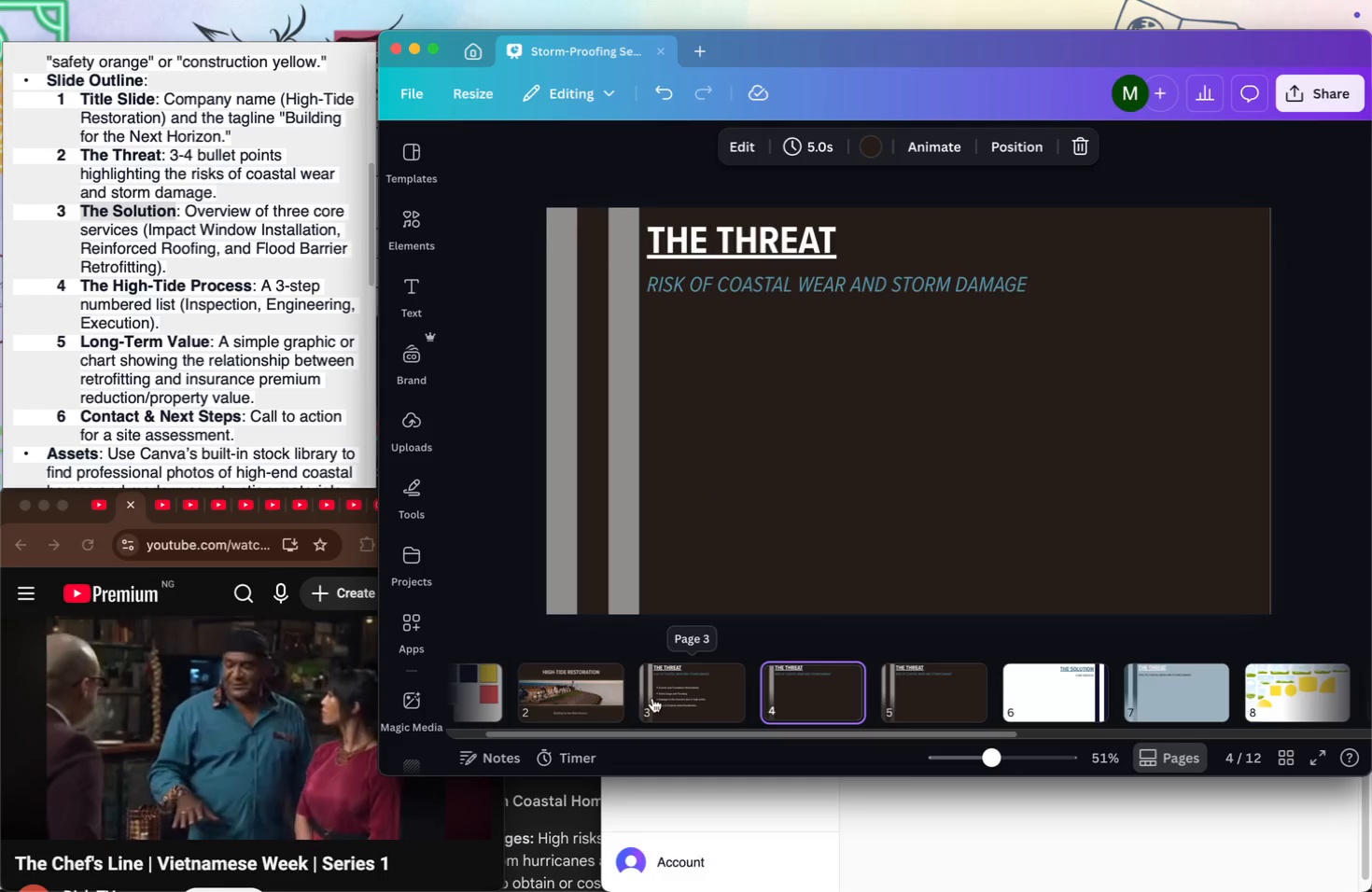 
left_click([659, 696])
 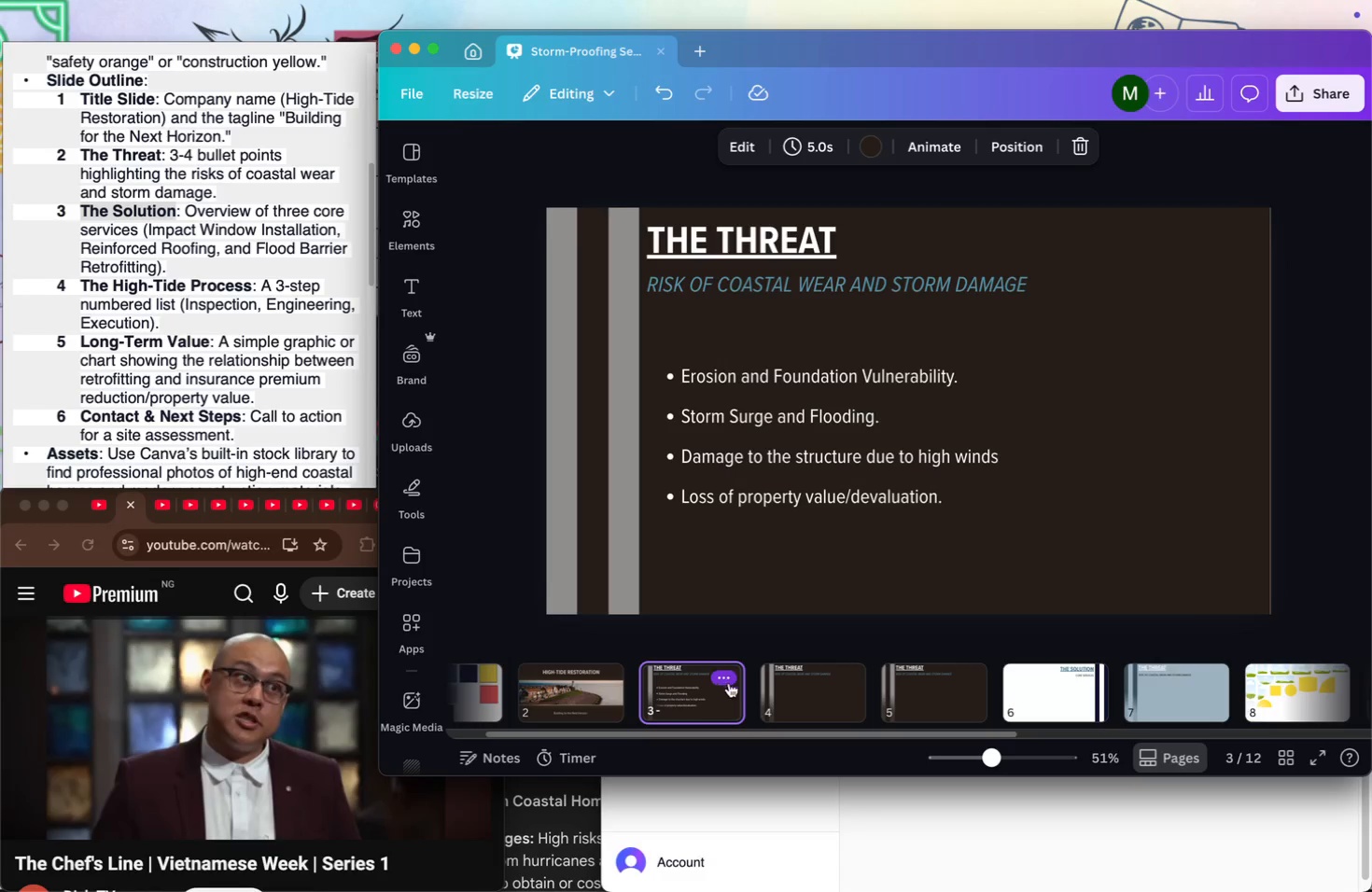 
left_click([801, 701])
 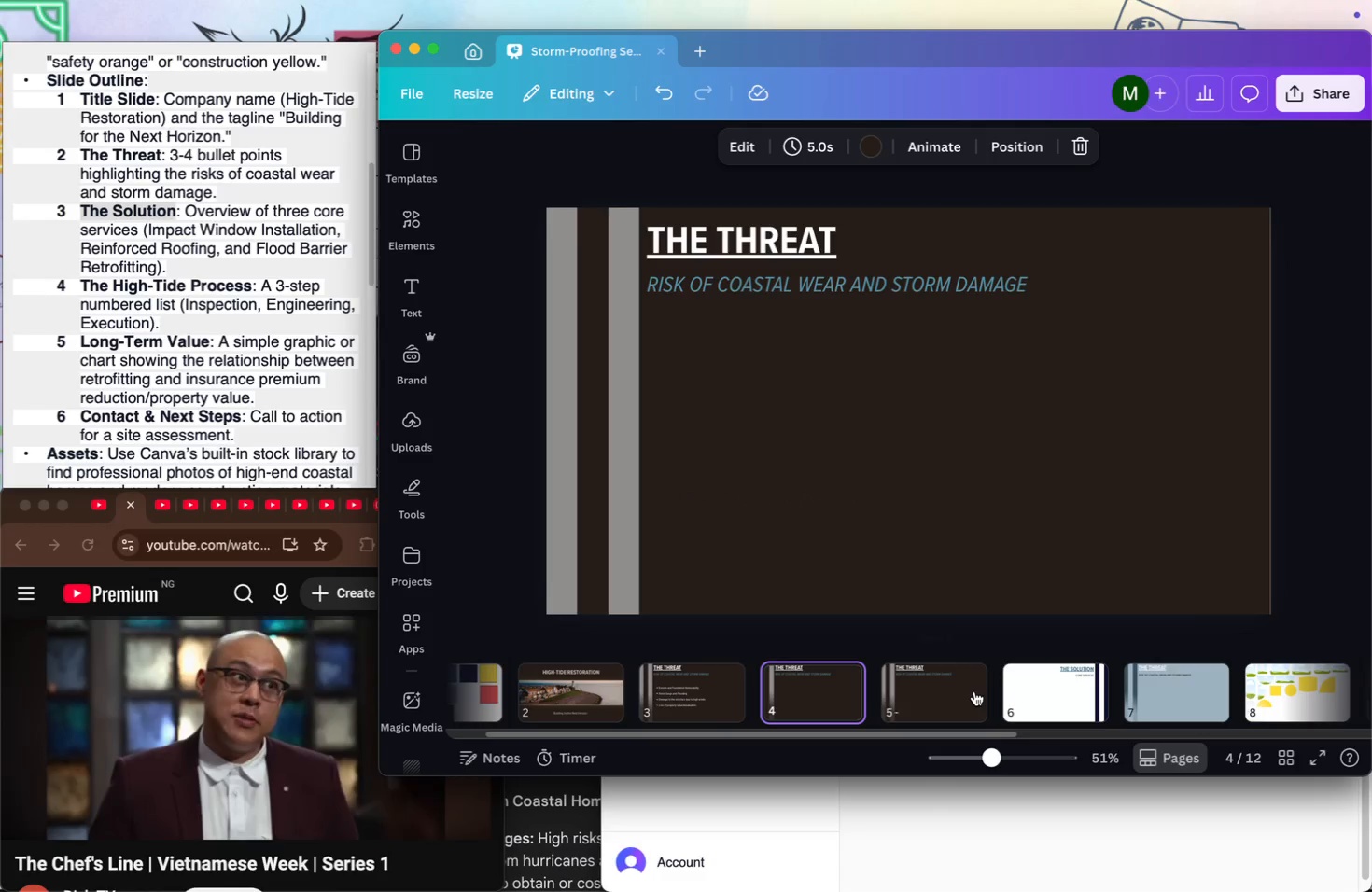 
left_click([965, 693])
 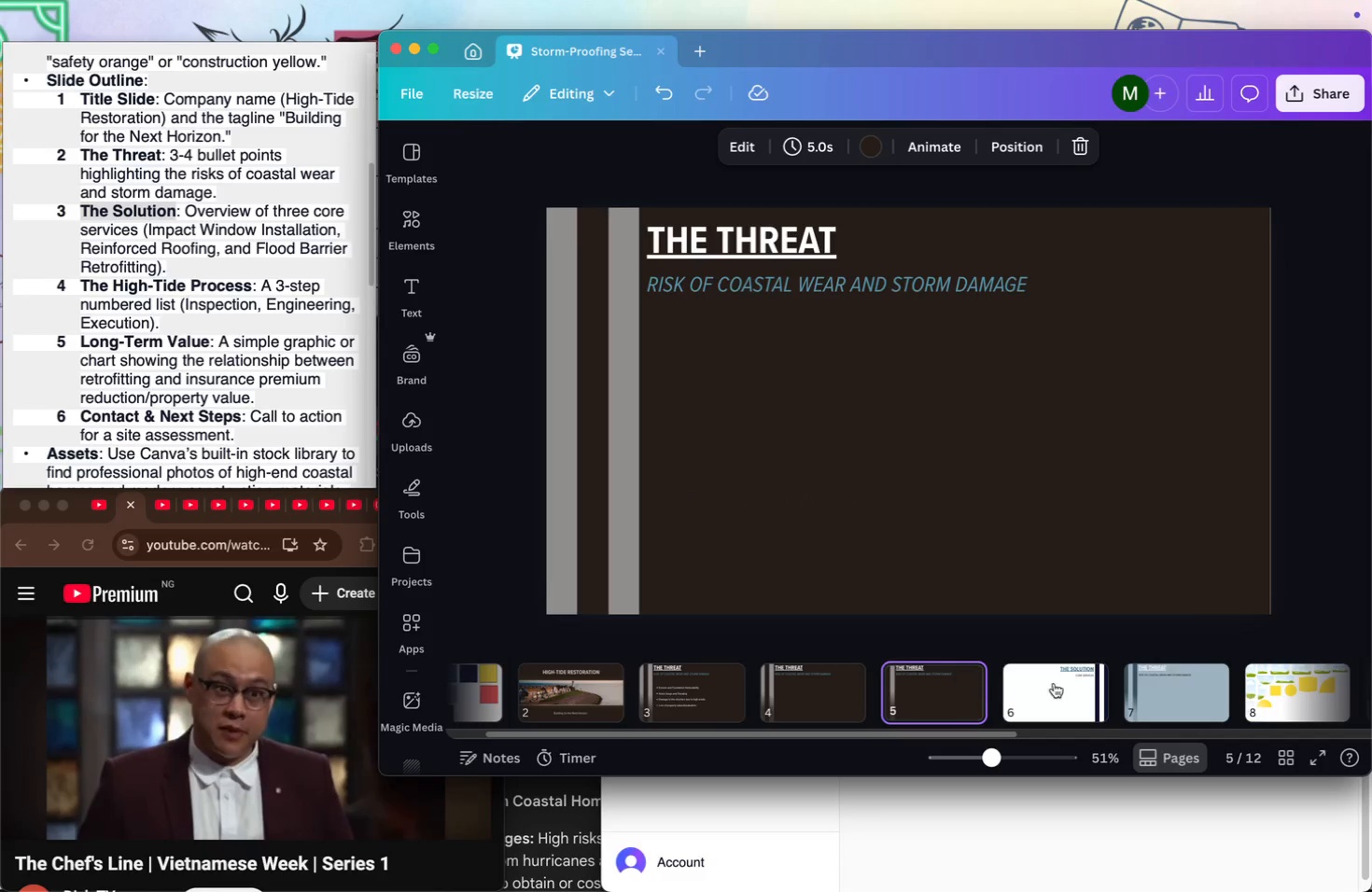 
left_click([1055, 683])
 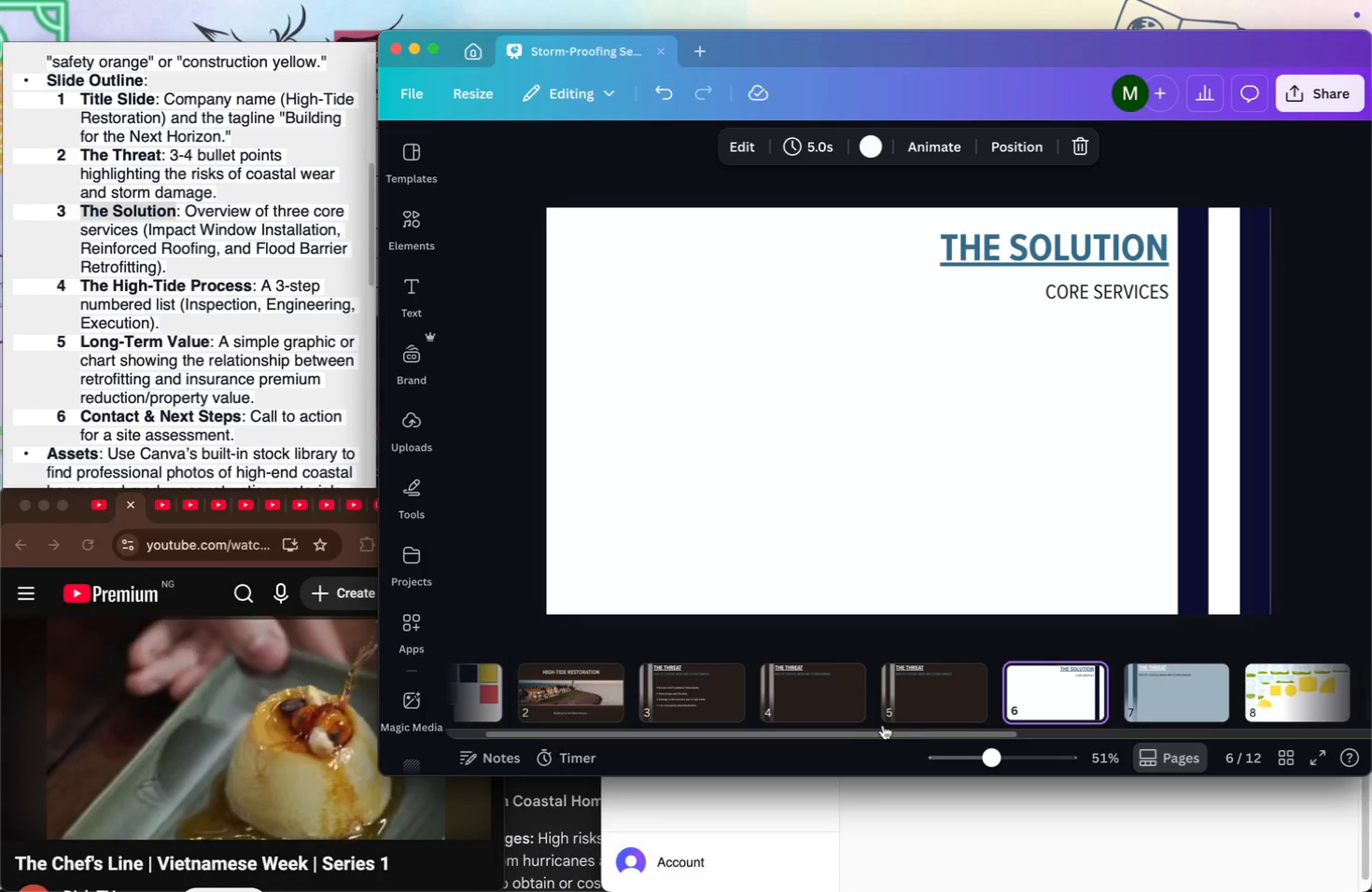 
left_click([806, 704])
 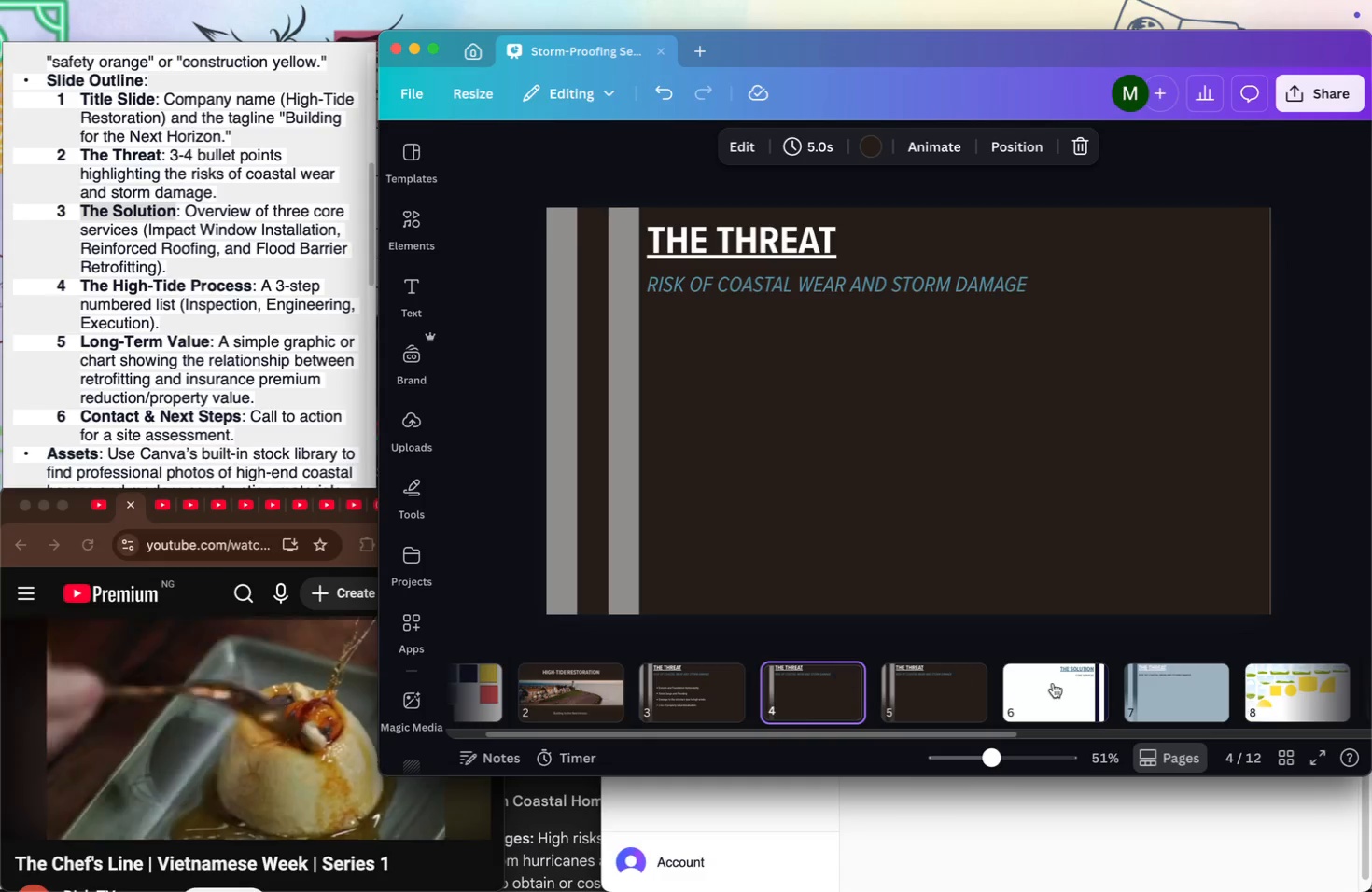 
left_click([1072, 683])
 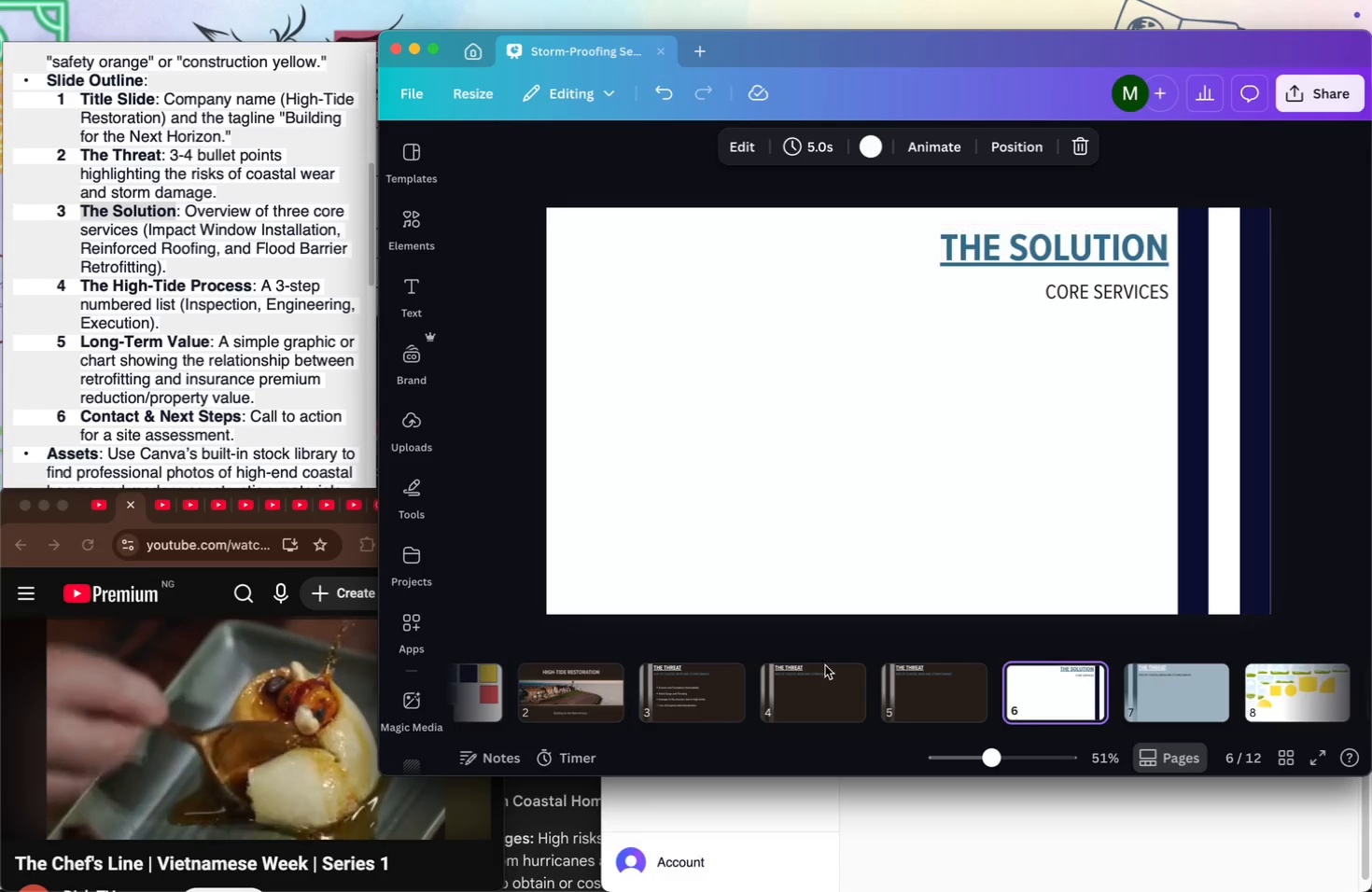 
left_click([795, 709])
 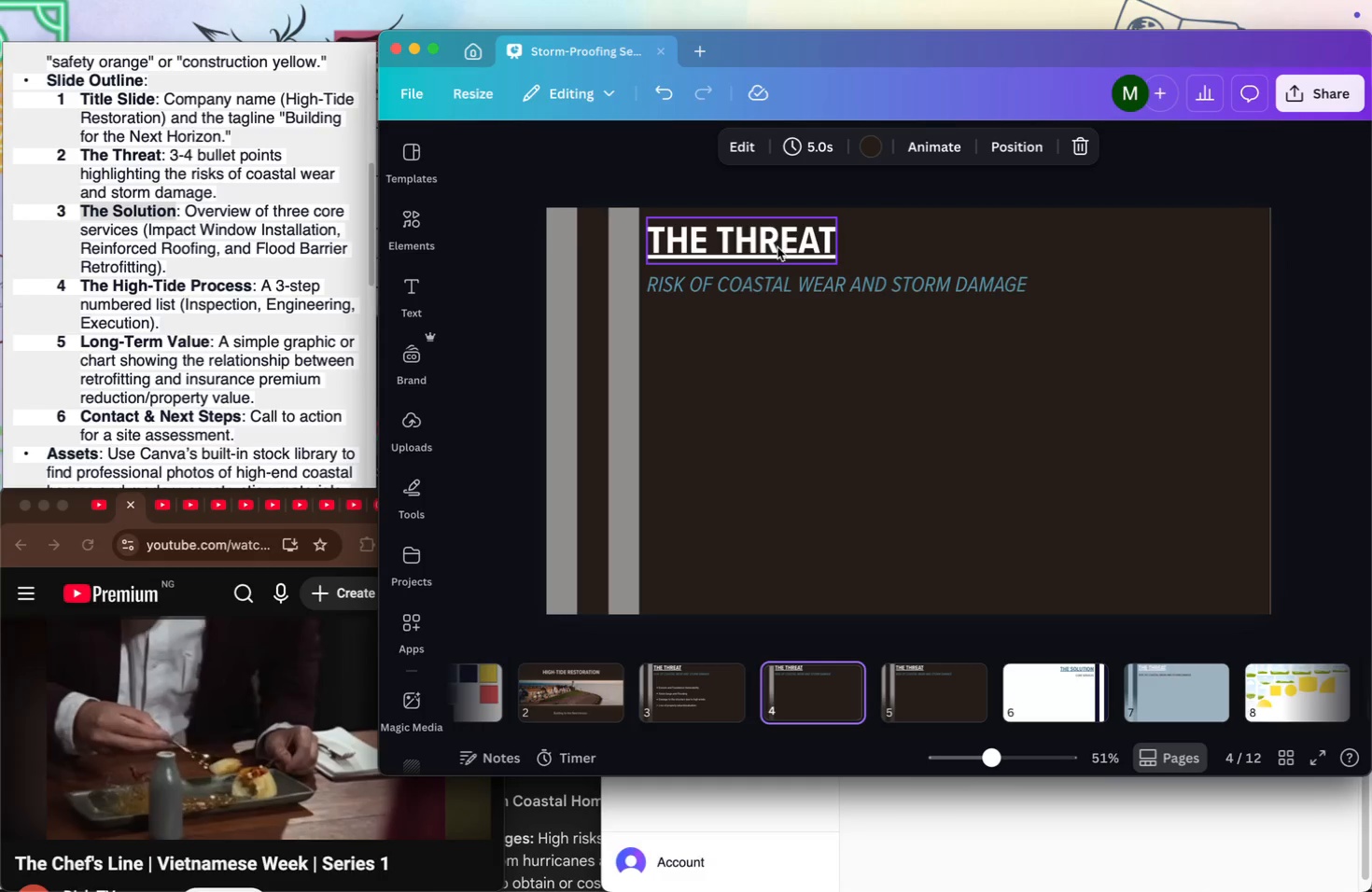 
left_click([777, 247])
 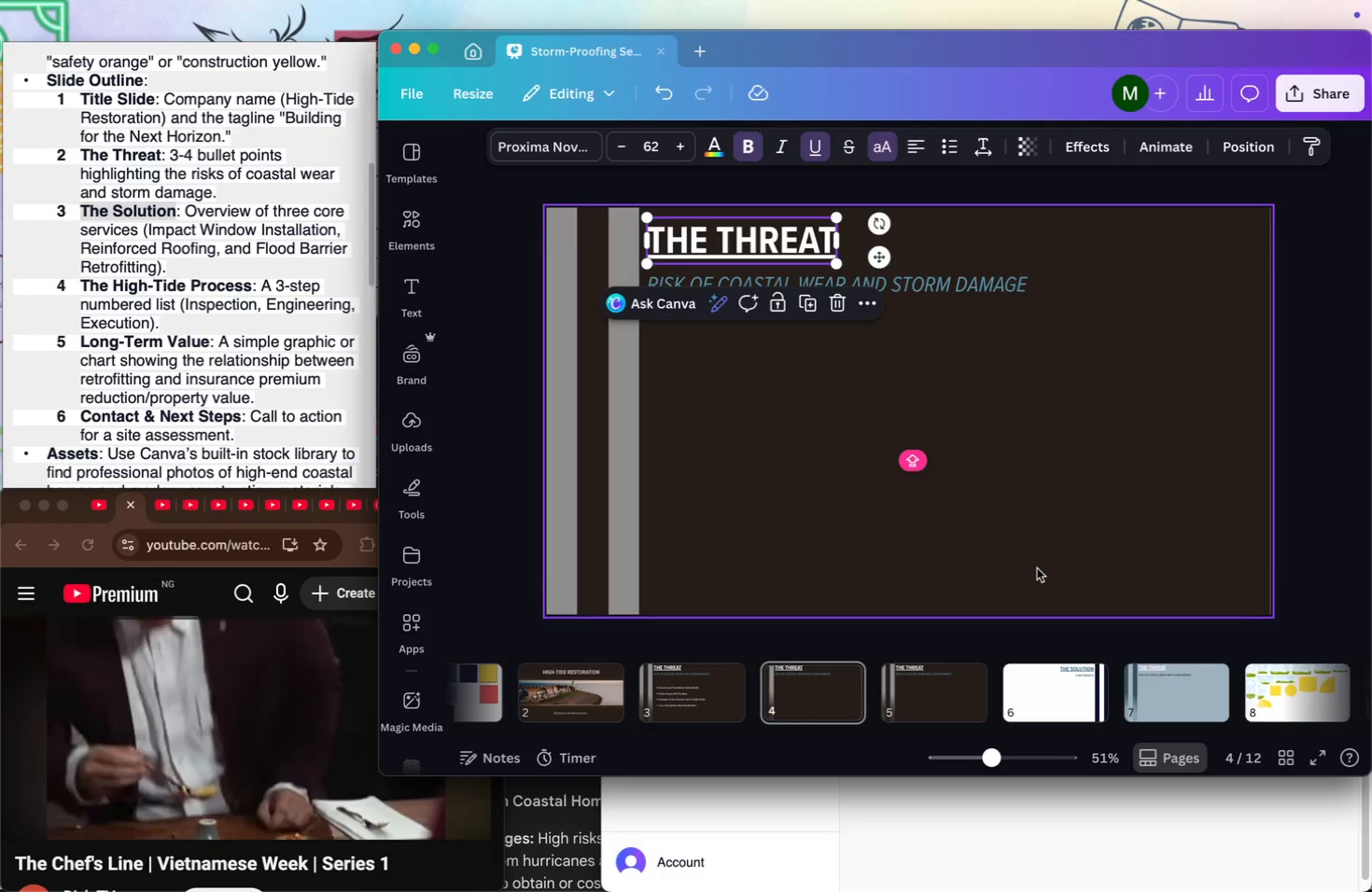 
key(Backspace)
 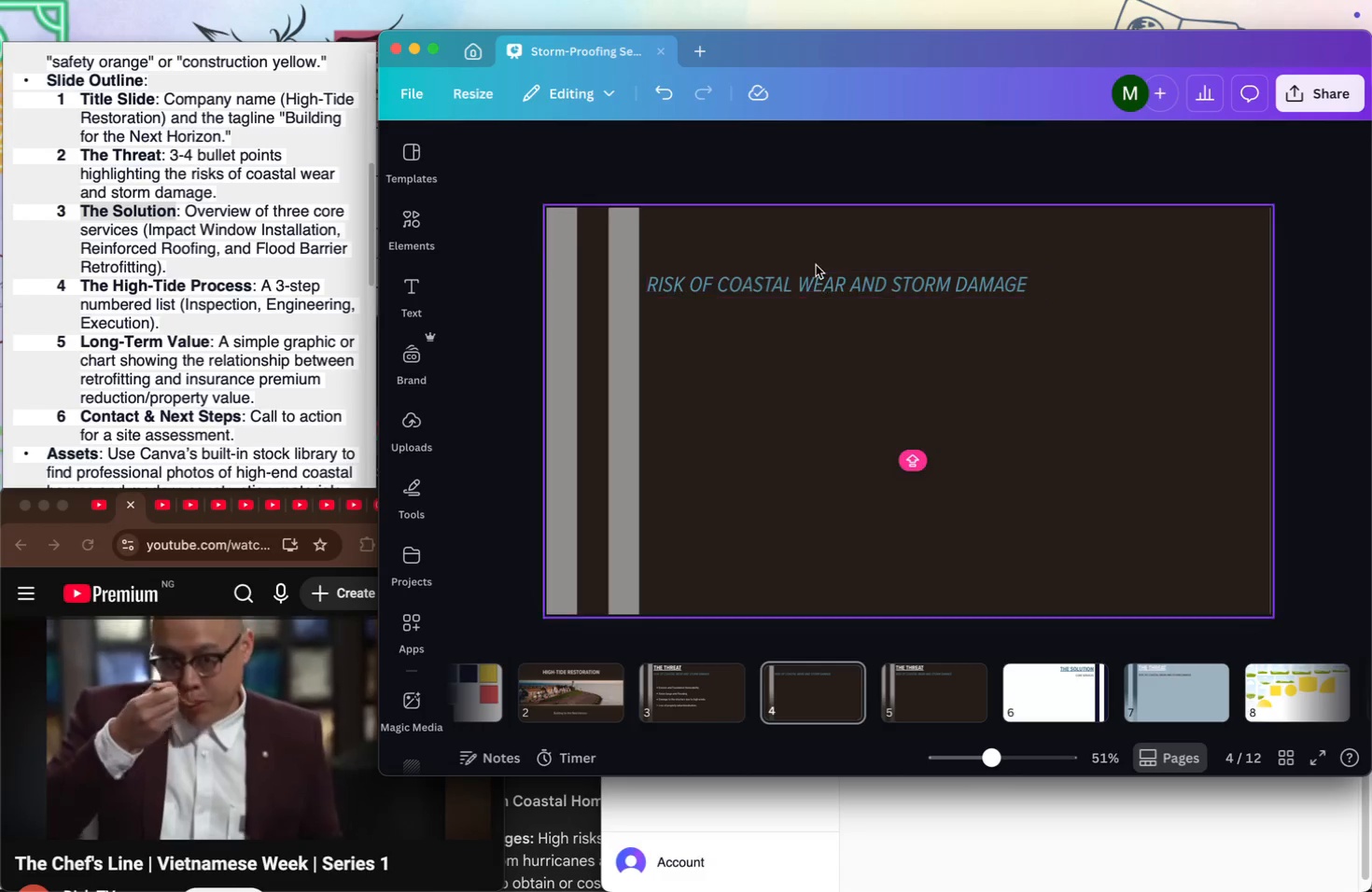 
left_click([812, 274])
 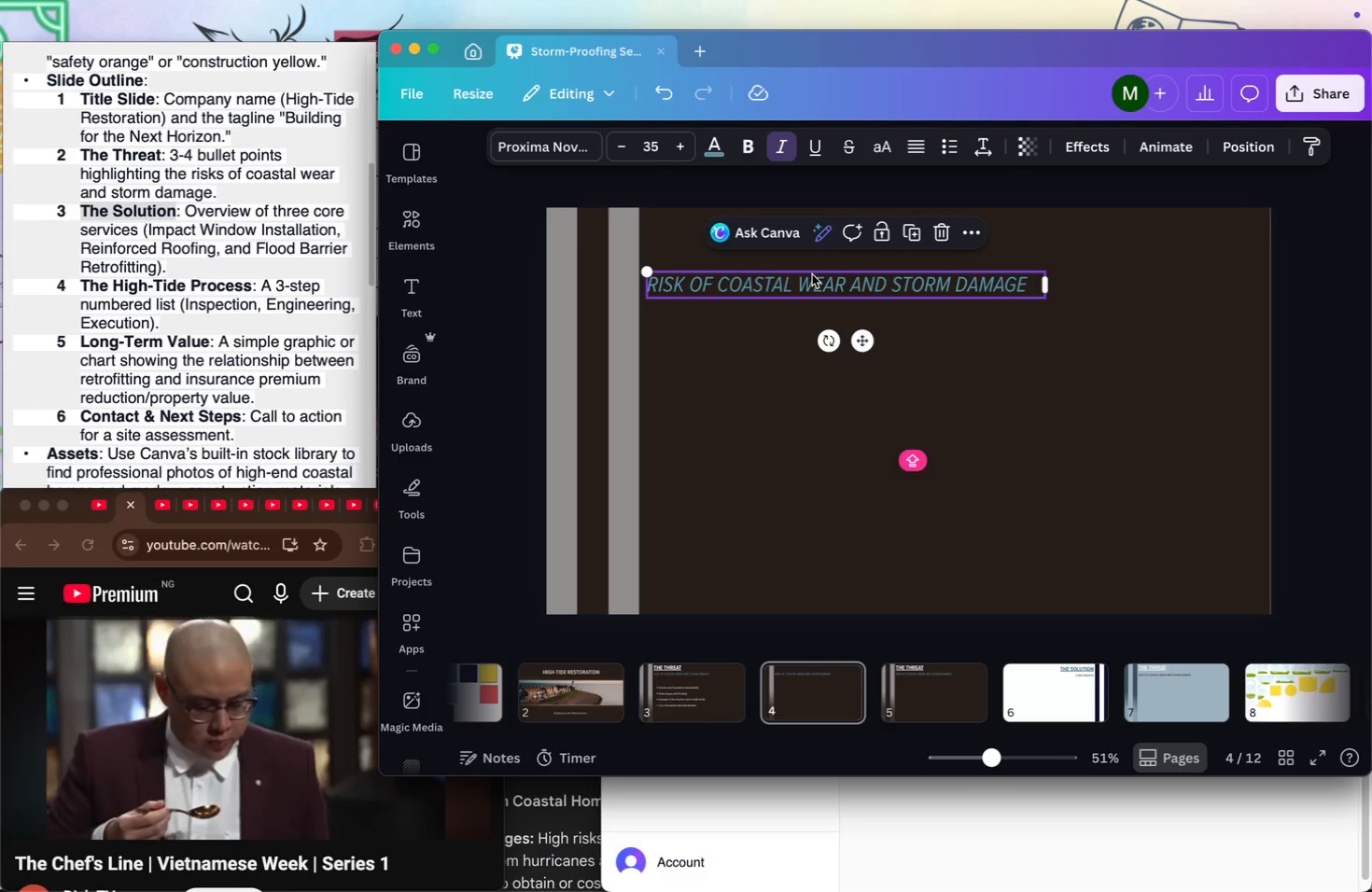 
key(Backspace)
 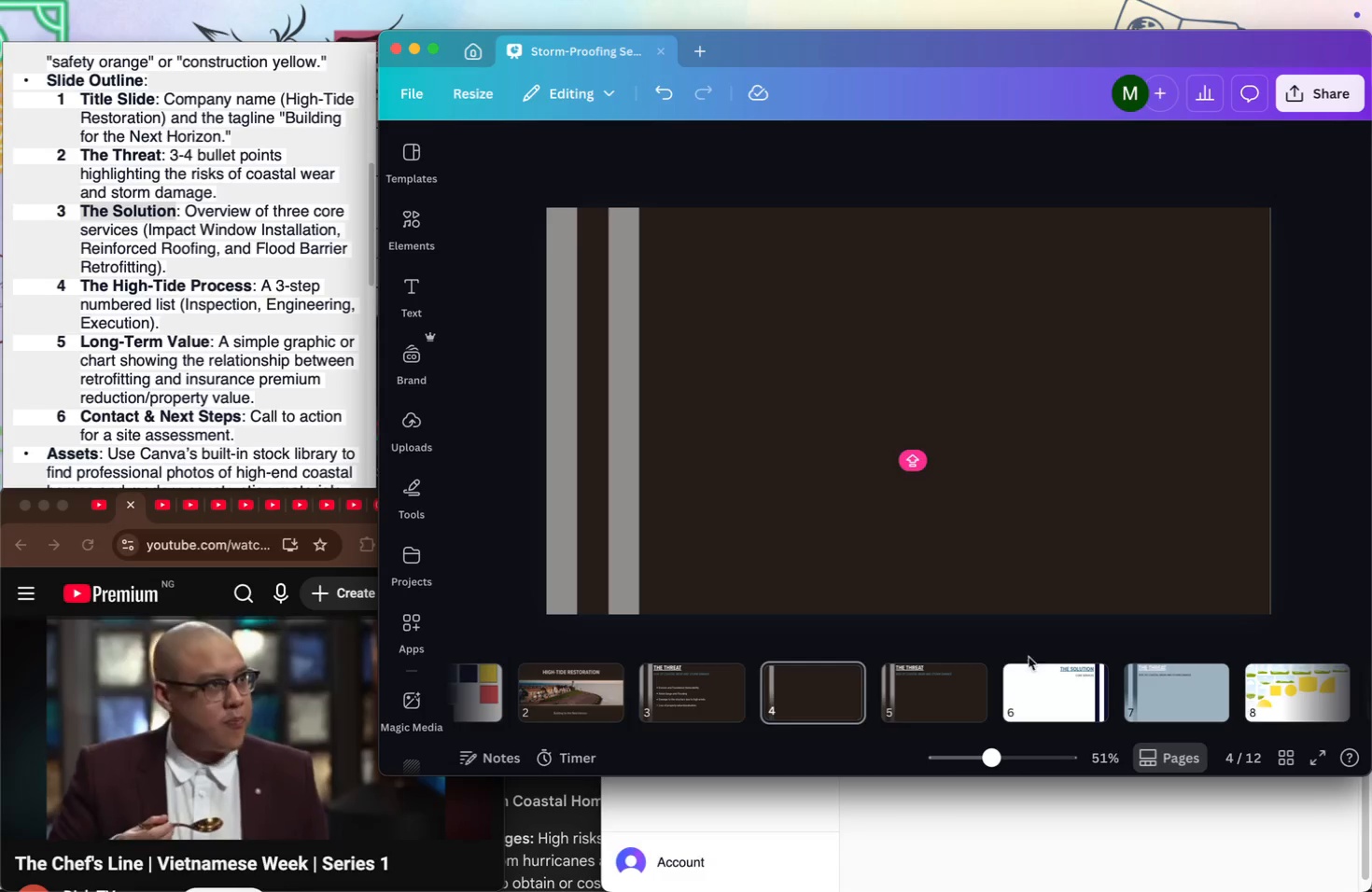 
left_click([1052, 687])
 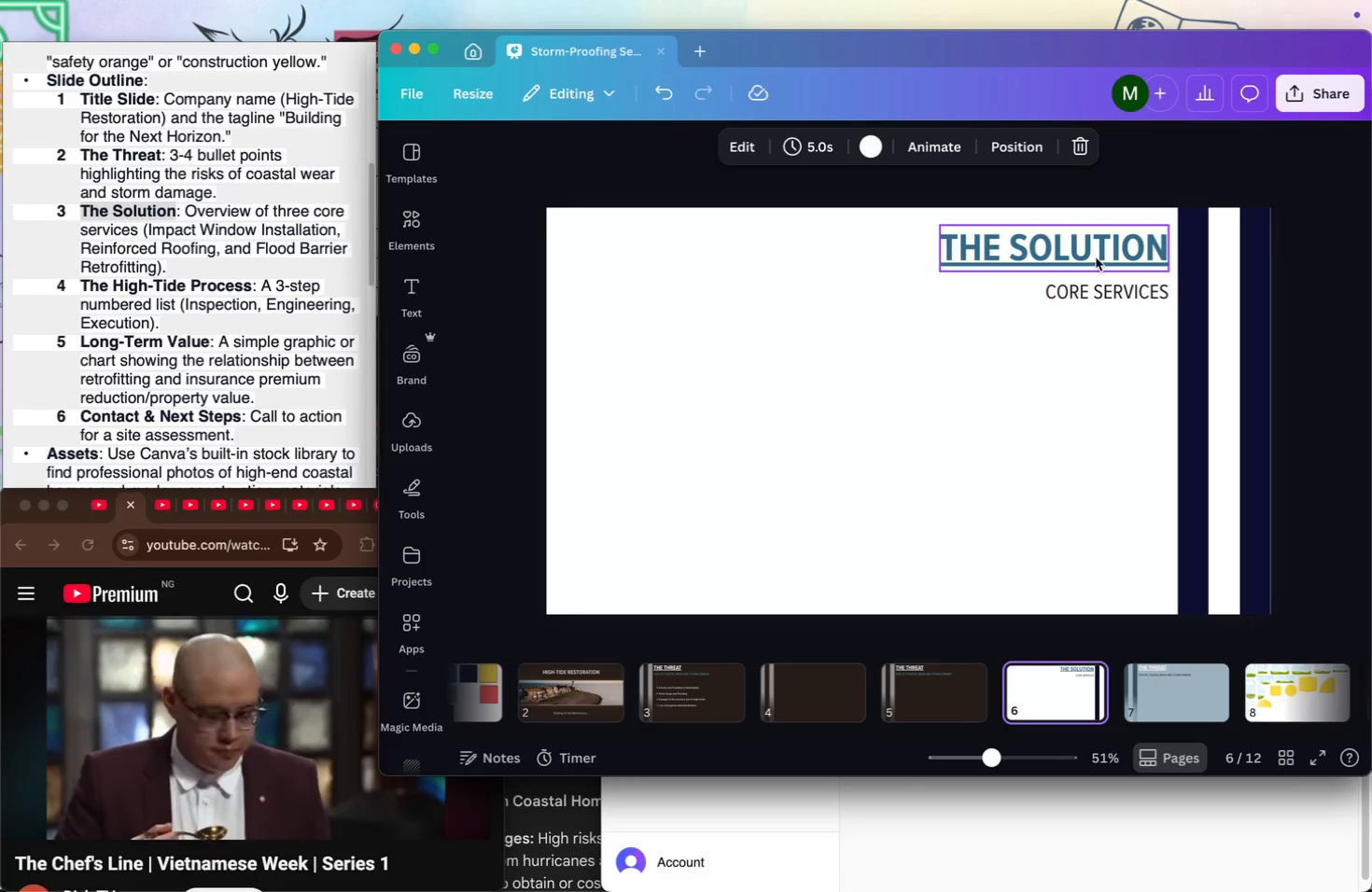 
left_click_drag(start_coordinate=[1095, 253], to_coordinate=[829, 688])
 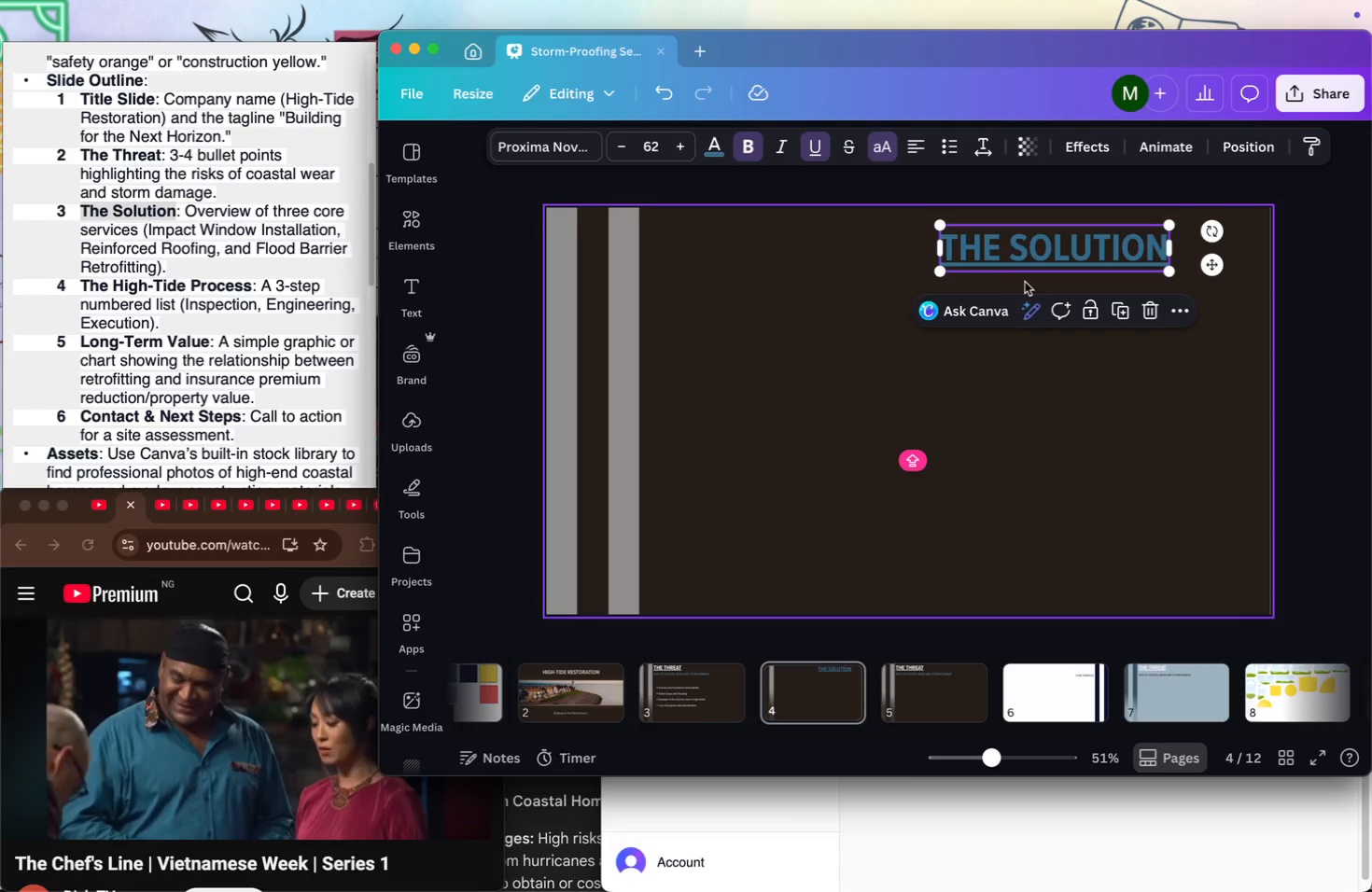 
left_click_drag(start_coordinate=[1051, 243], to_coordinate=[1006, 249])
 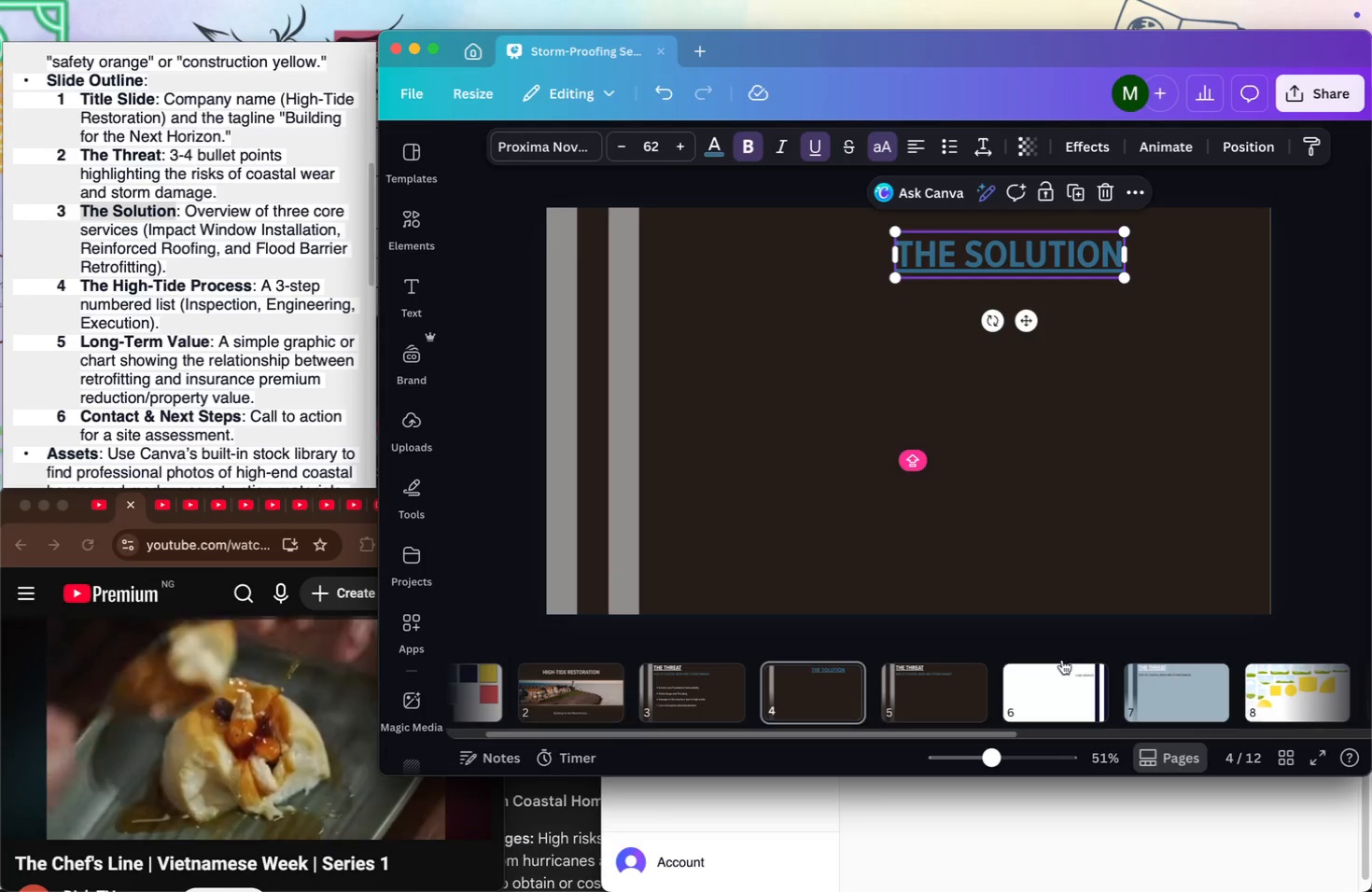 
left_click([1062, 660])
 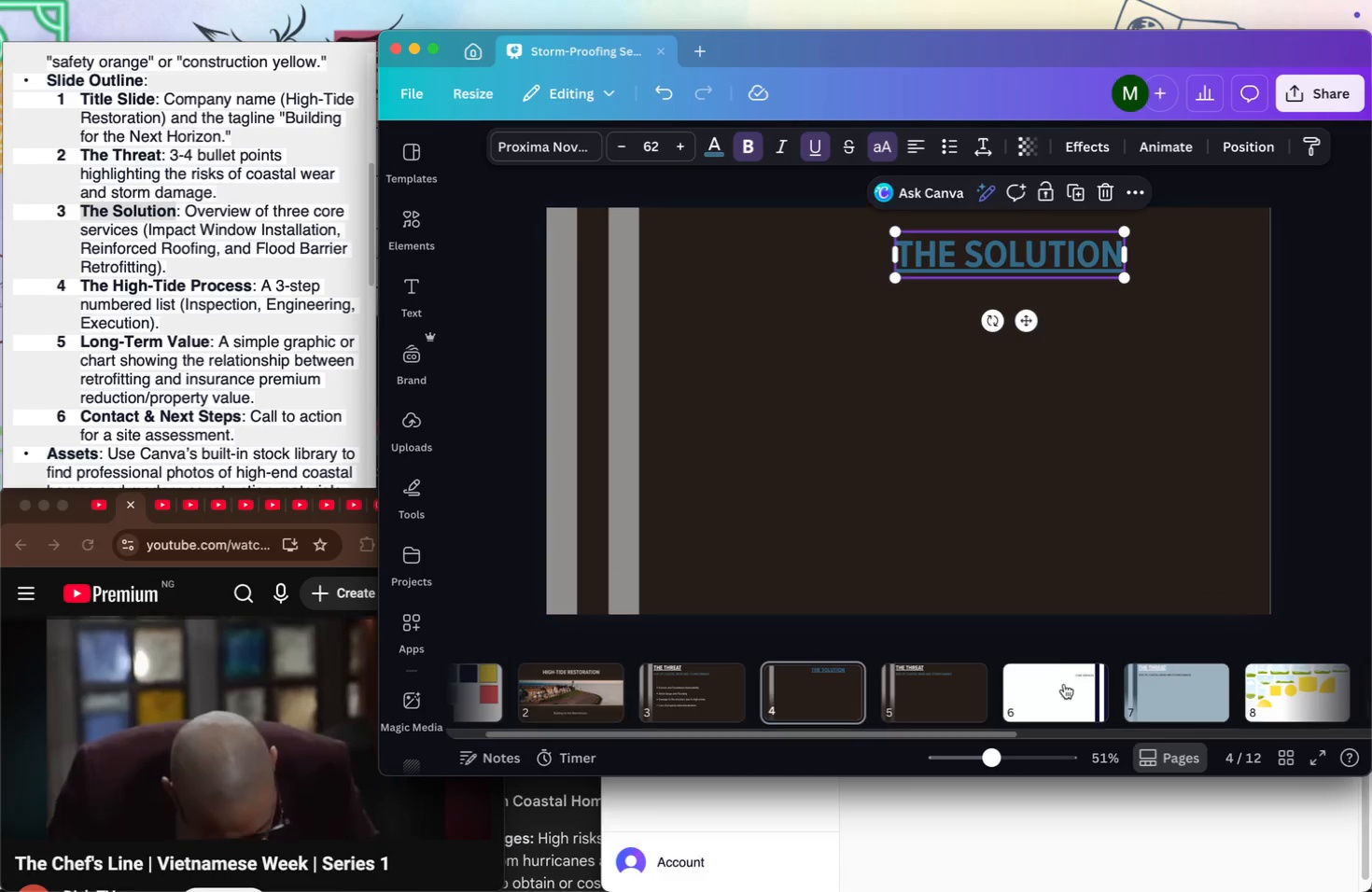 
left_click([1064, 691])
 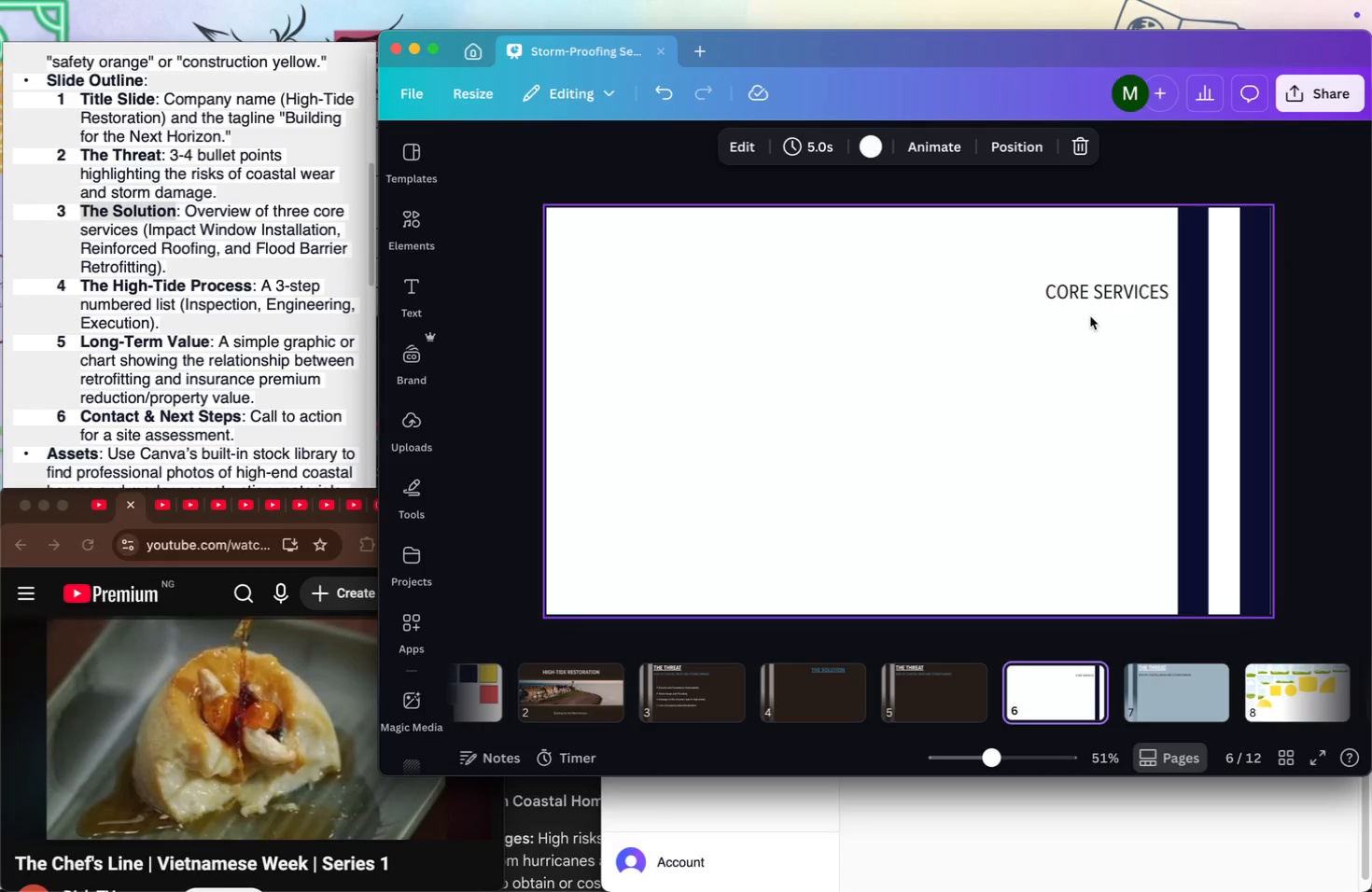 
left_click_drag(start_coordinate=[1093, 287], to_coordinate=[828, 665])
 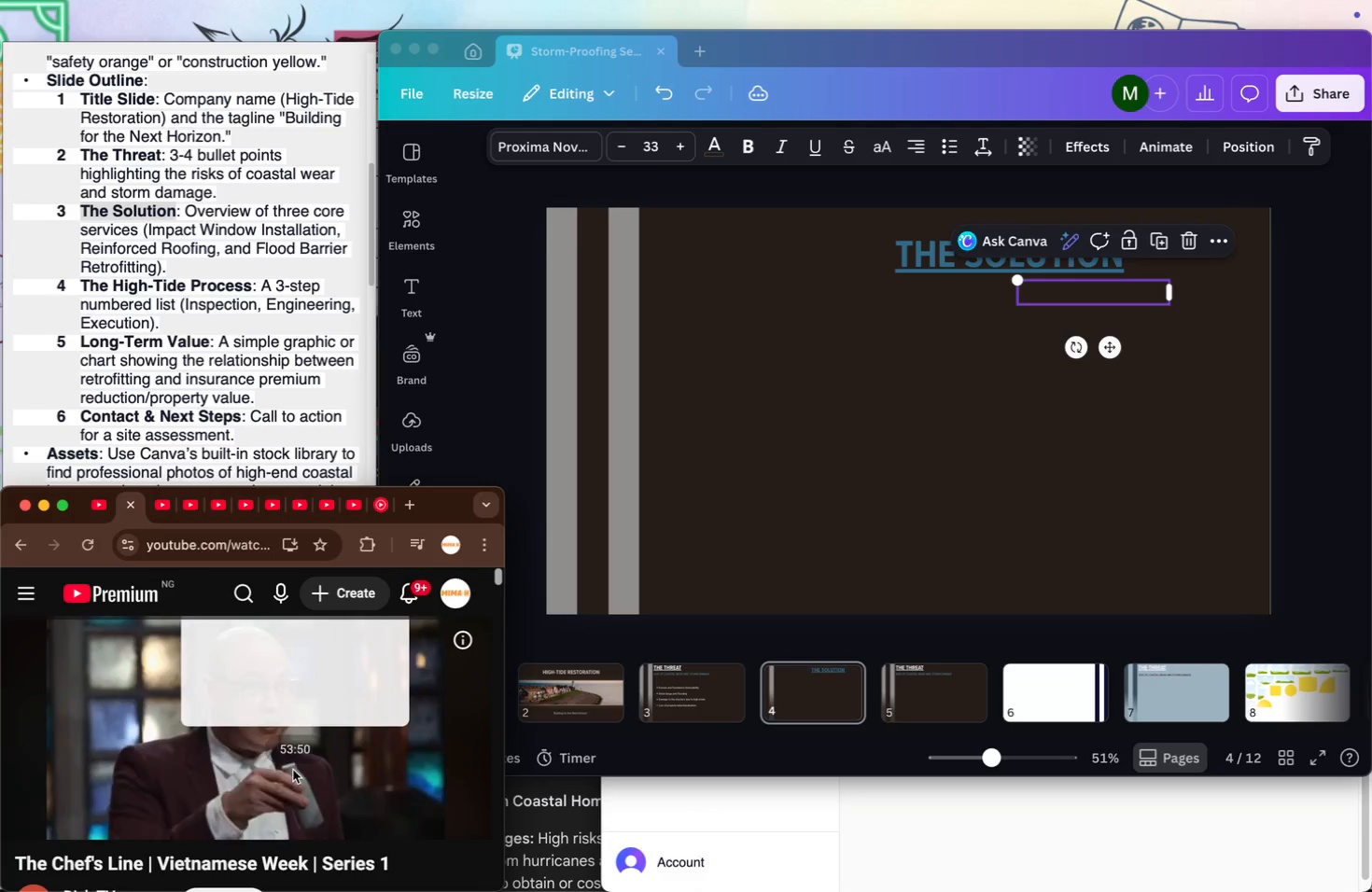 
key(Space)
 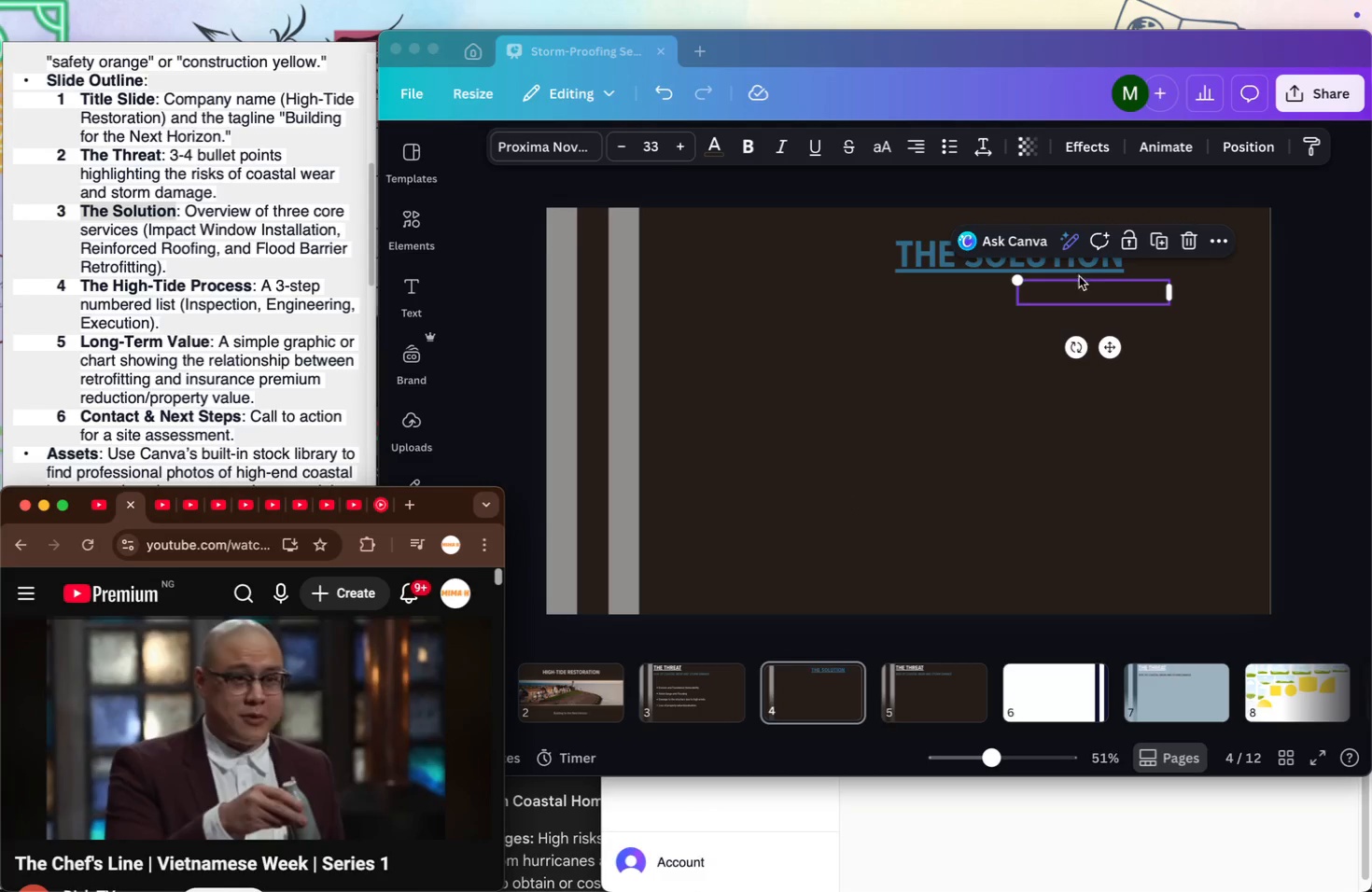 
left_click_drag(start_coordinate=[1090, 288], to_coordinate=[1011, 292])
 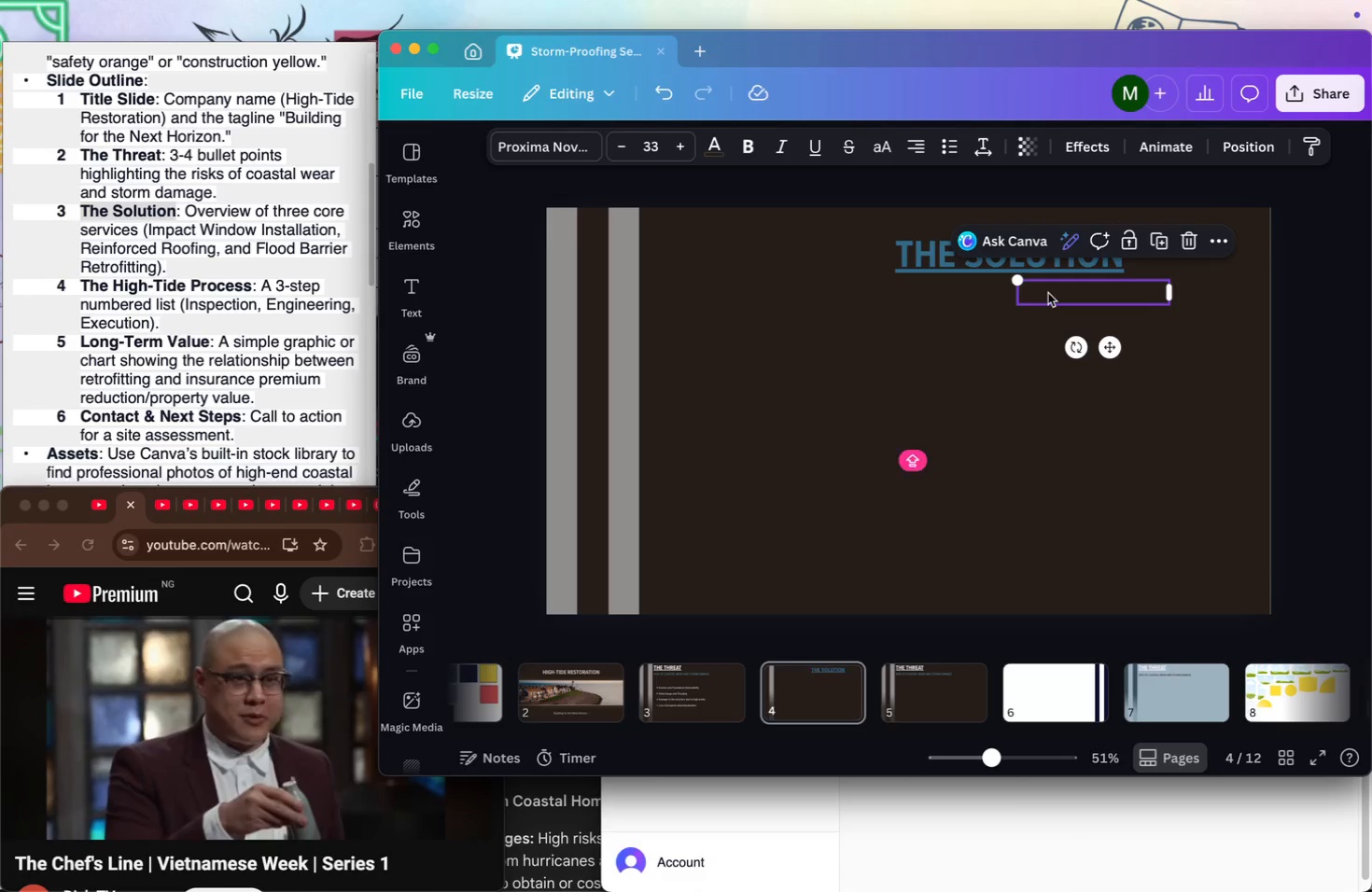 
left_click_drag(start_coordinate=[1048, 293], to_coordinate=[982, 313])
 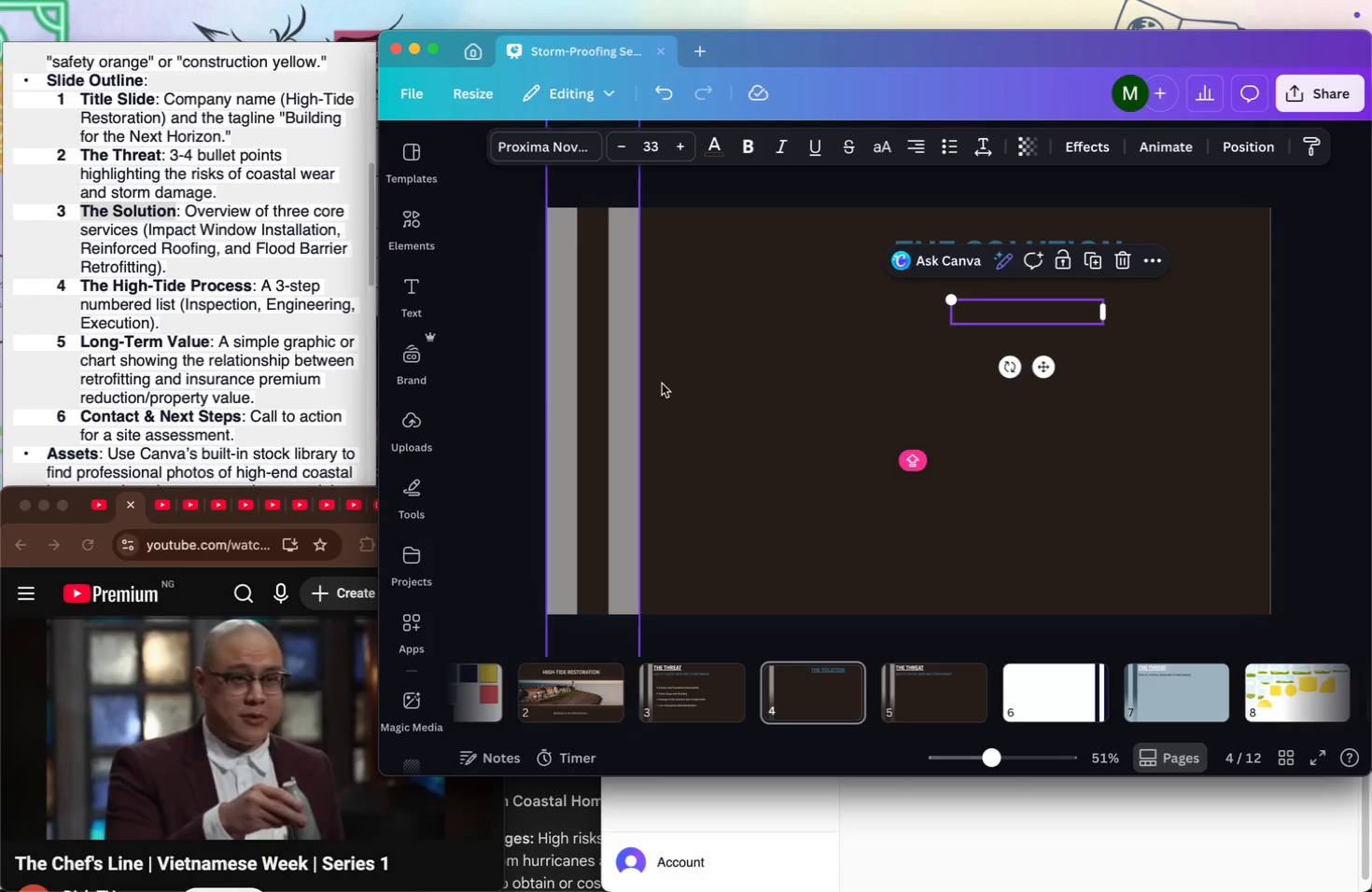 
left_click([805, 354])
 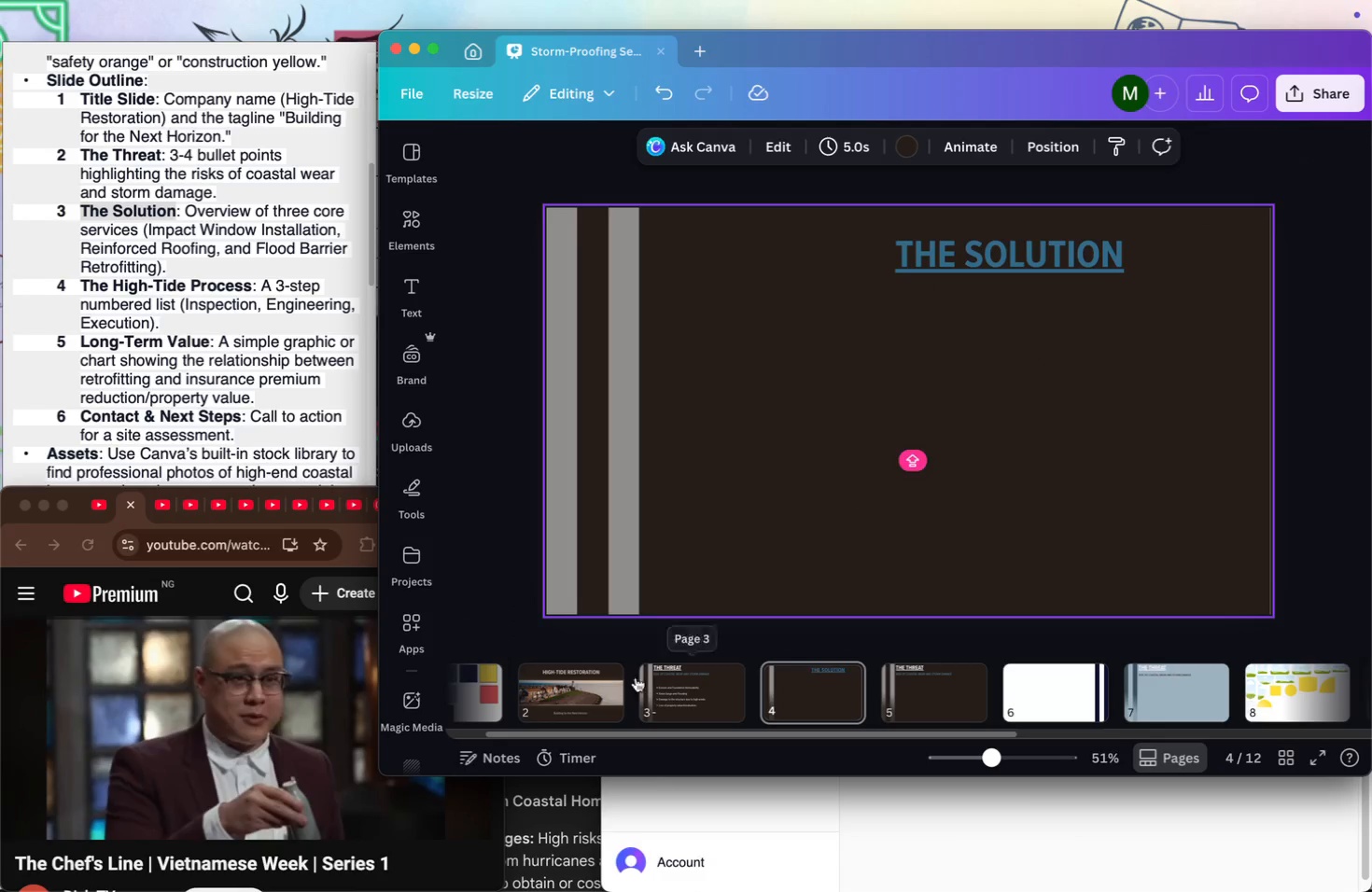 
left_click([596, 689])
 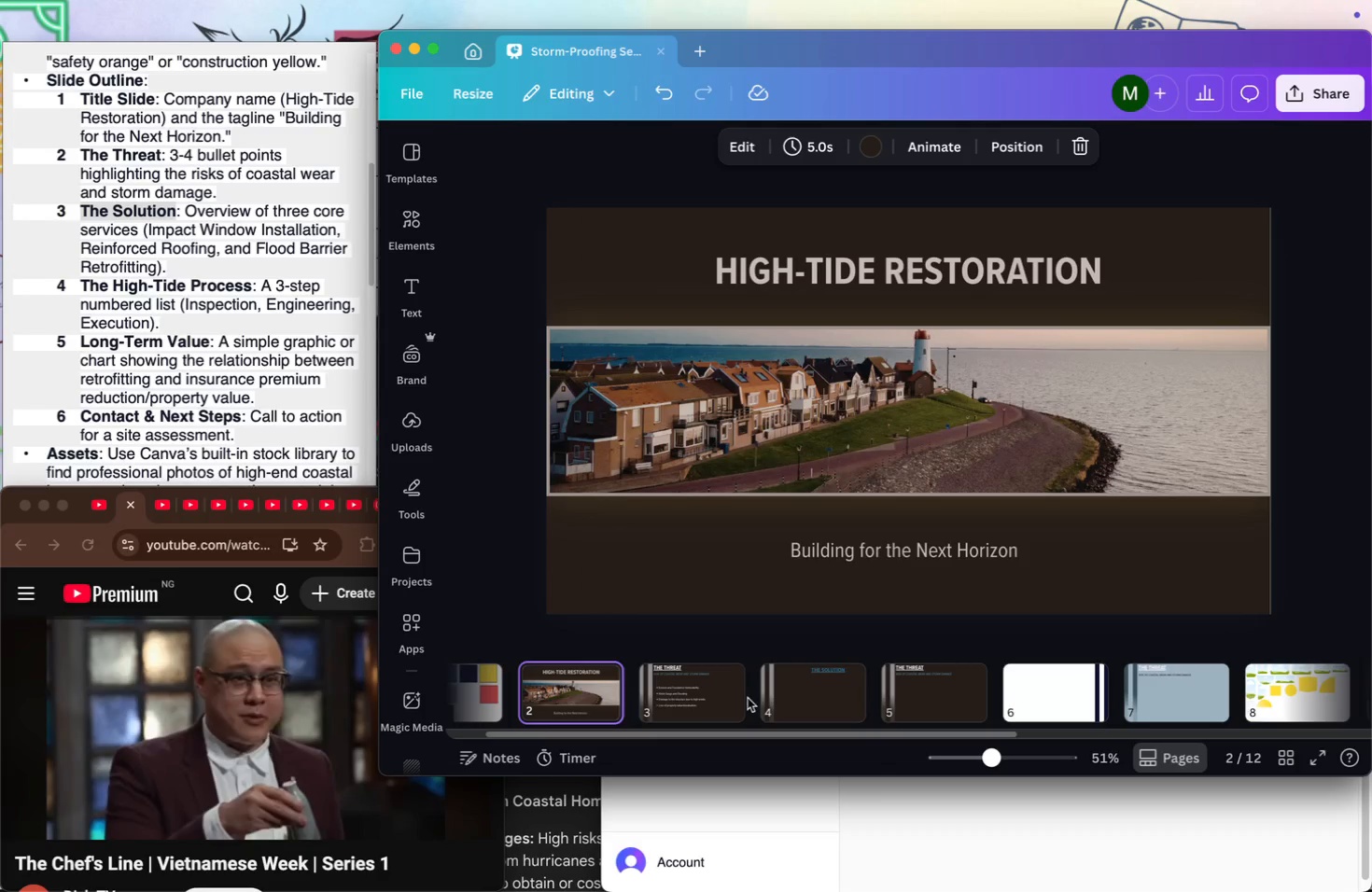 
left_click([851, 690])
 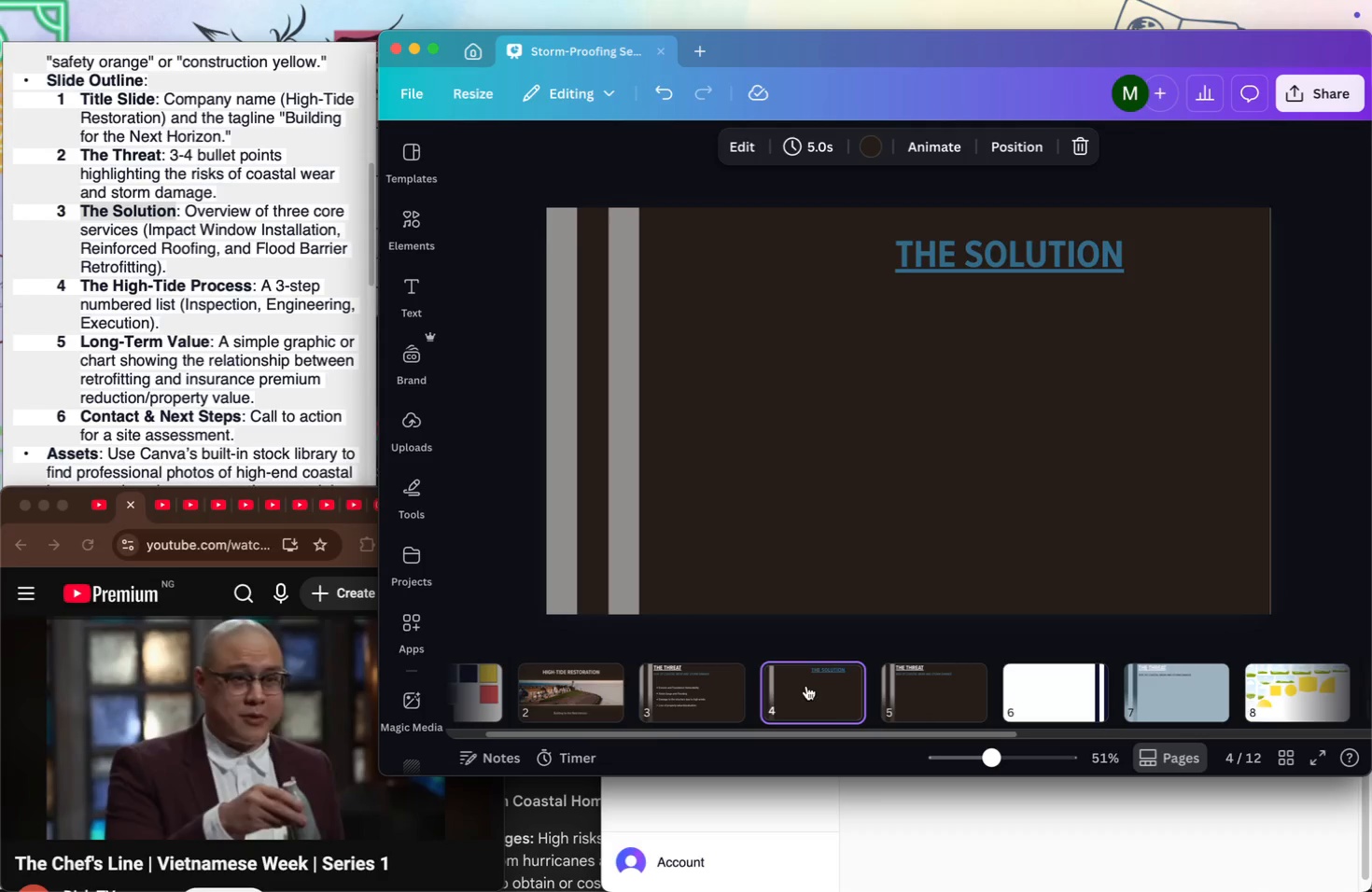 
left_click([847, 397])
 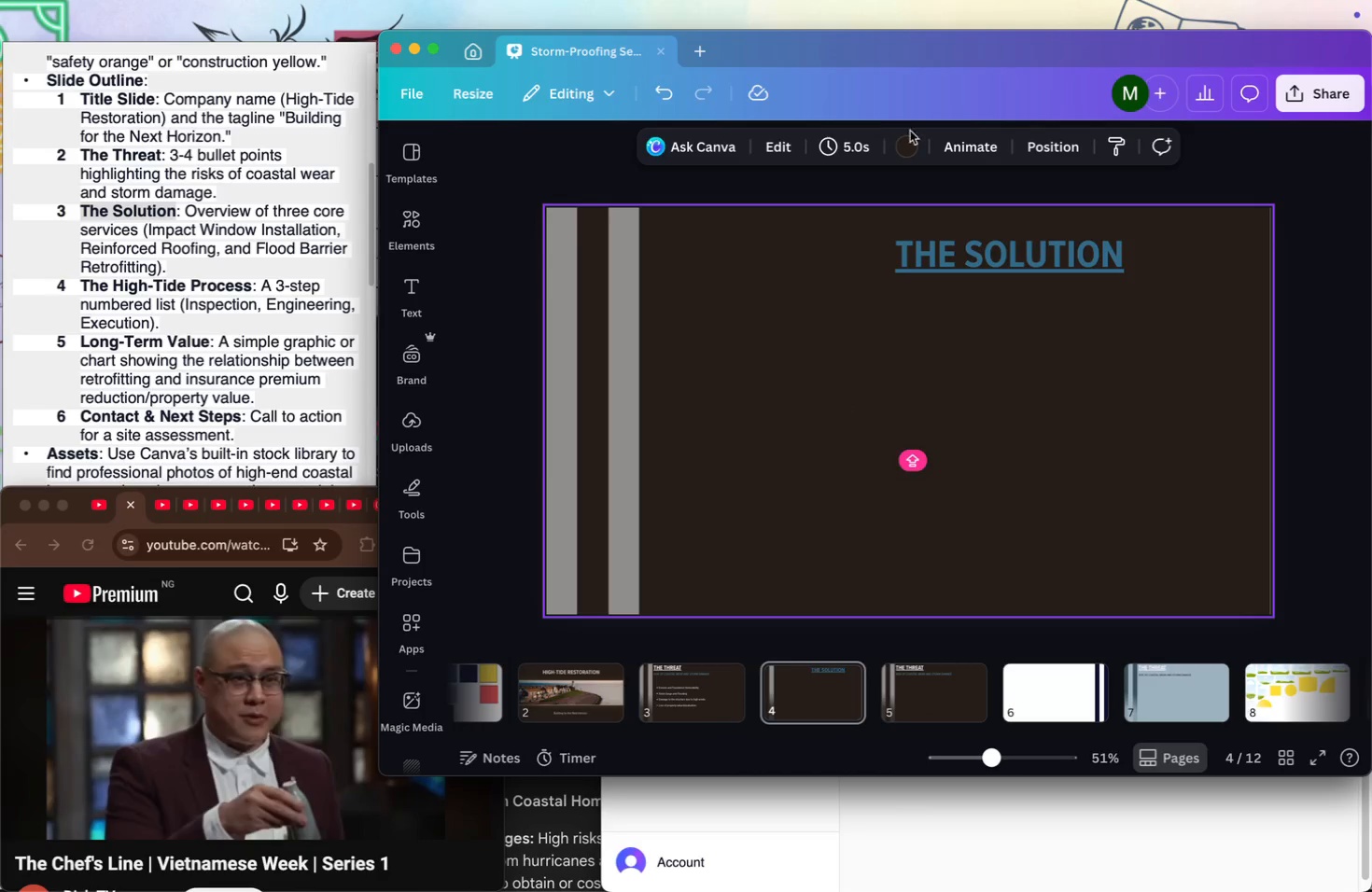 
left_click([914, 138])
 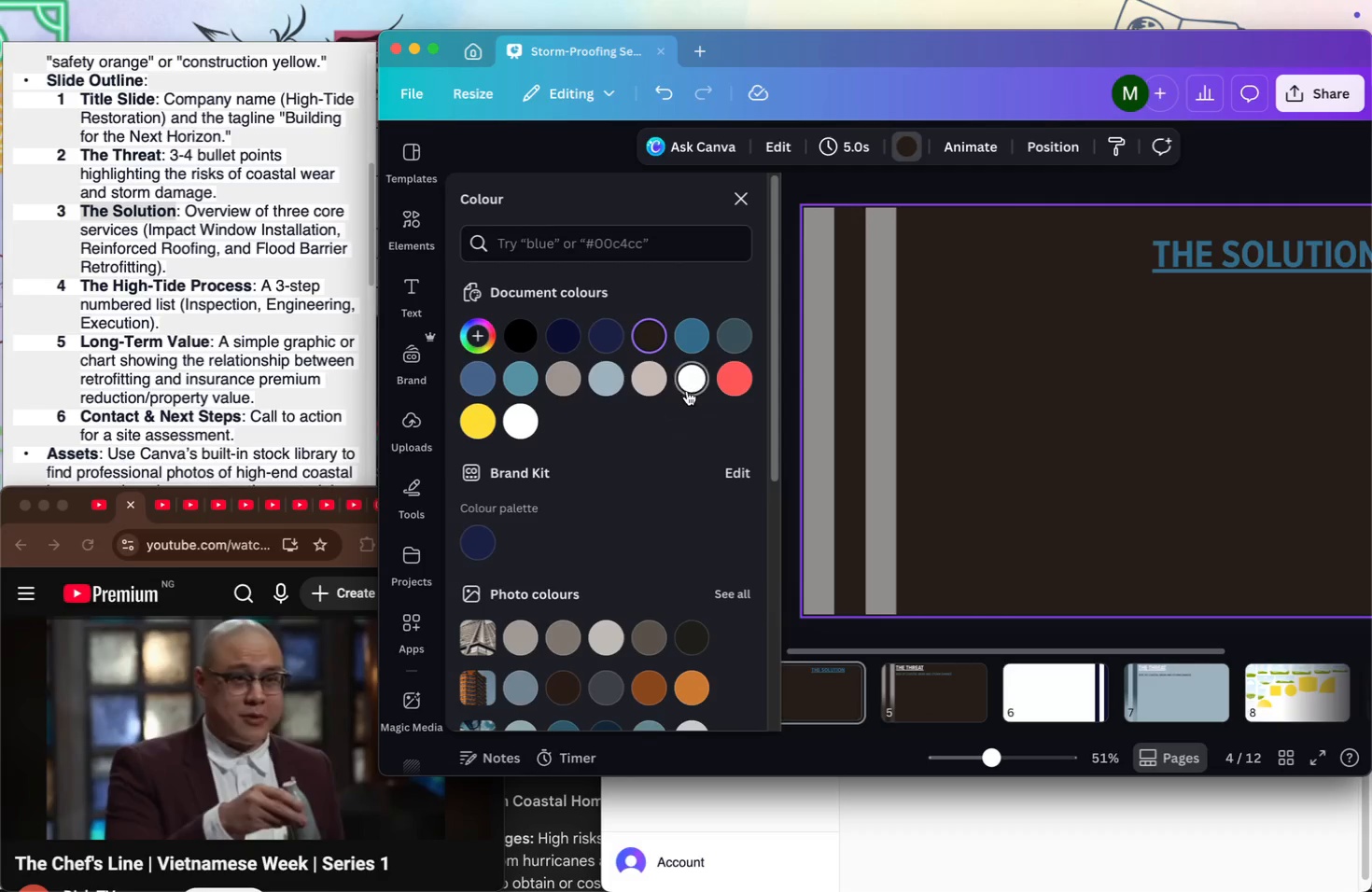 
left_click([687, 391])
 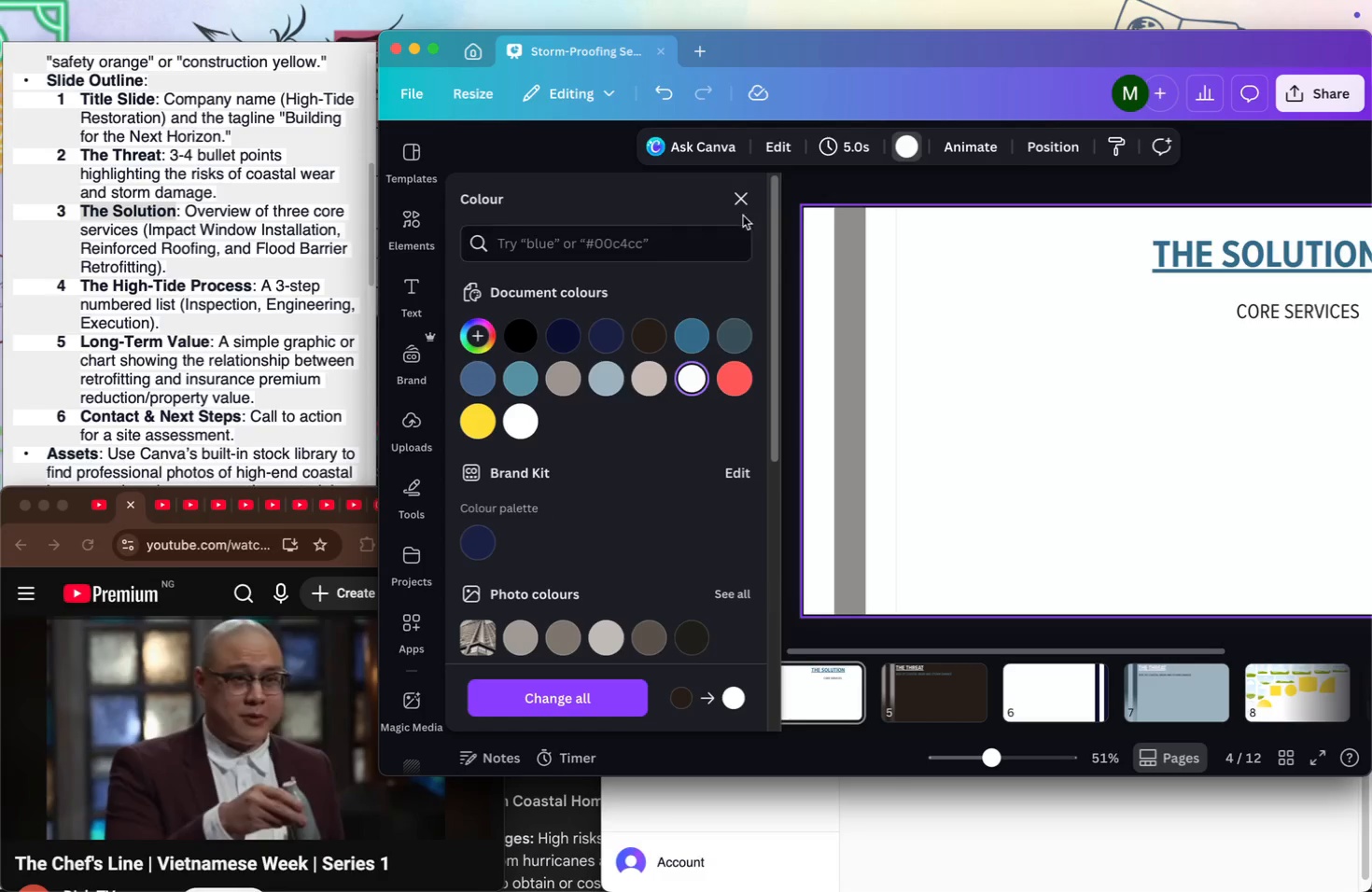 
left_click([749, 191])
 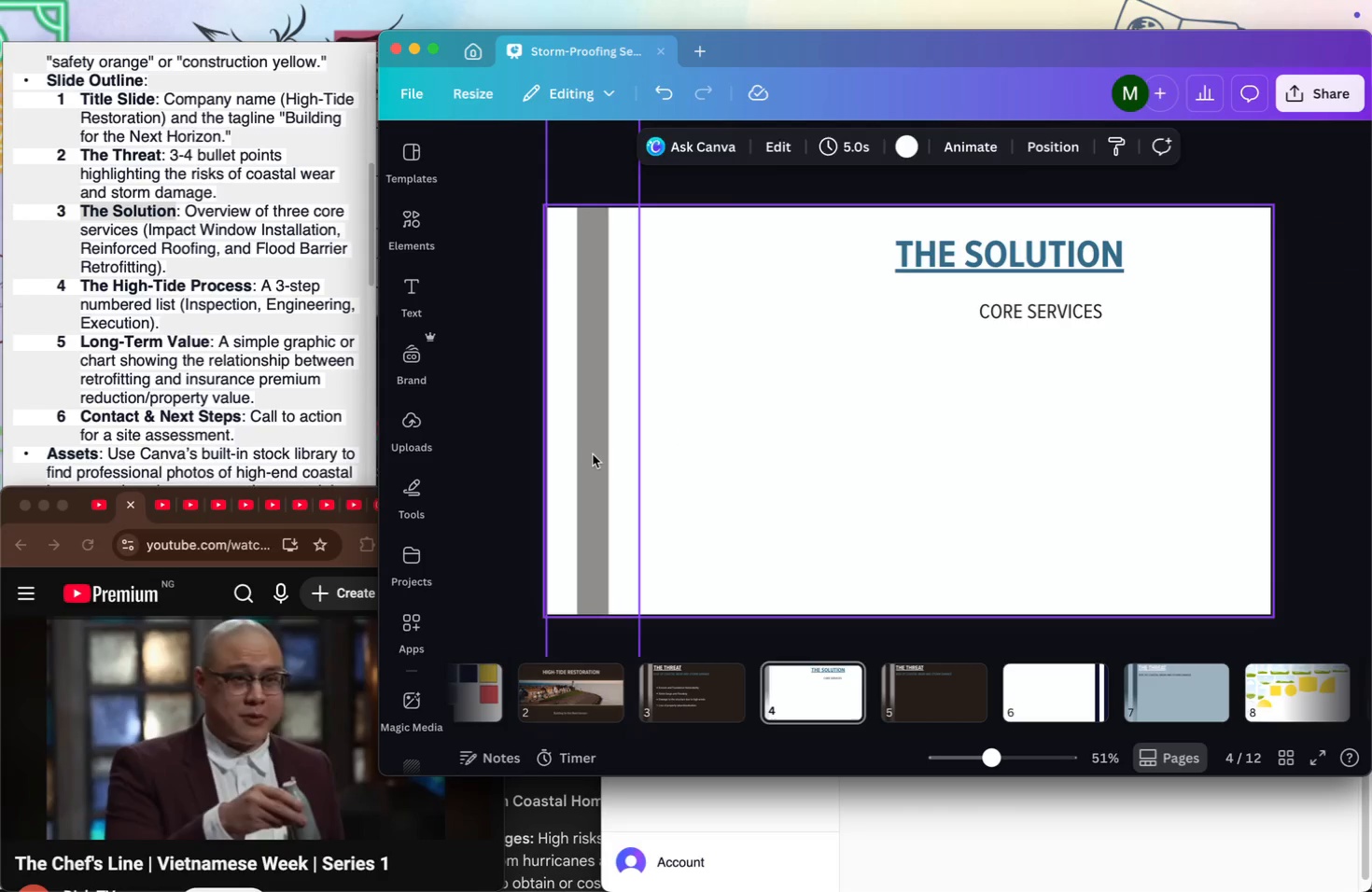 
left_click_drag(start_coordinate=[593, 454], to_coordinate=[594, 447])
 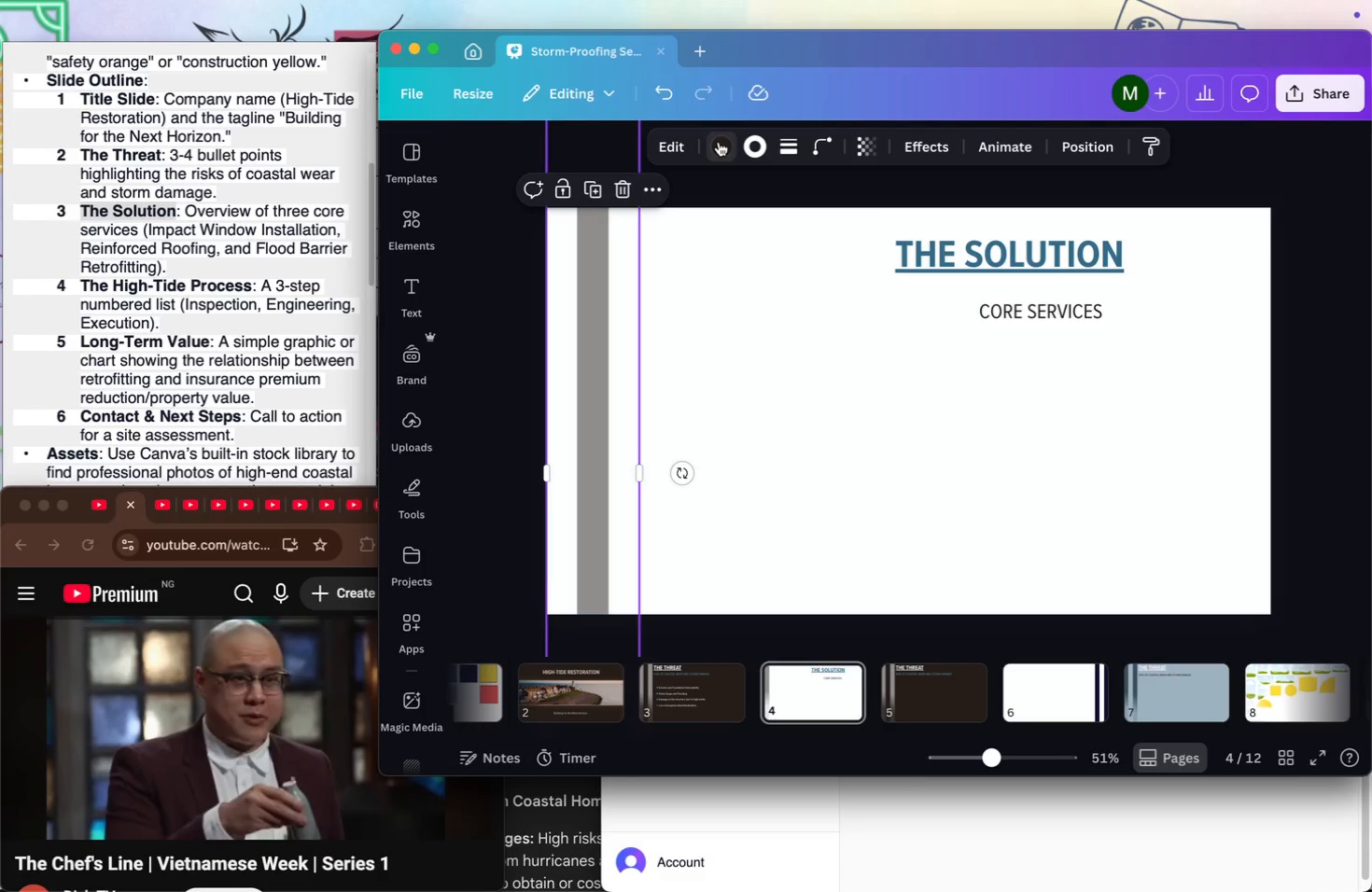 
mouse_move([693, 324])
 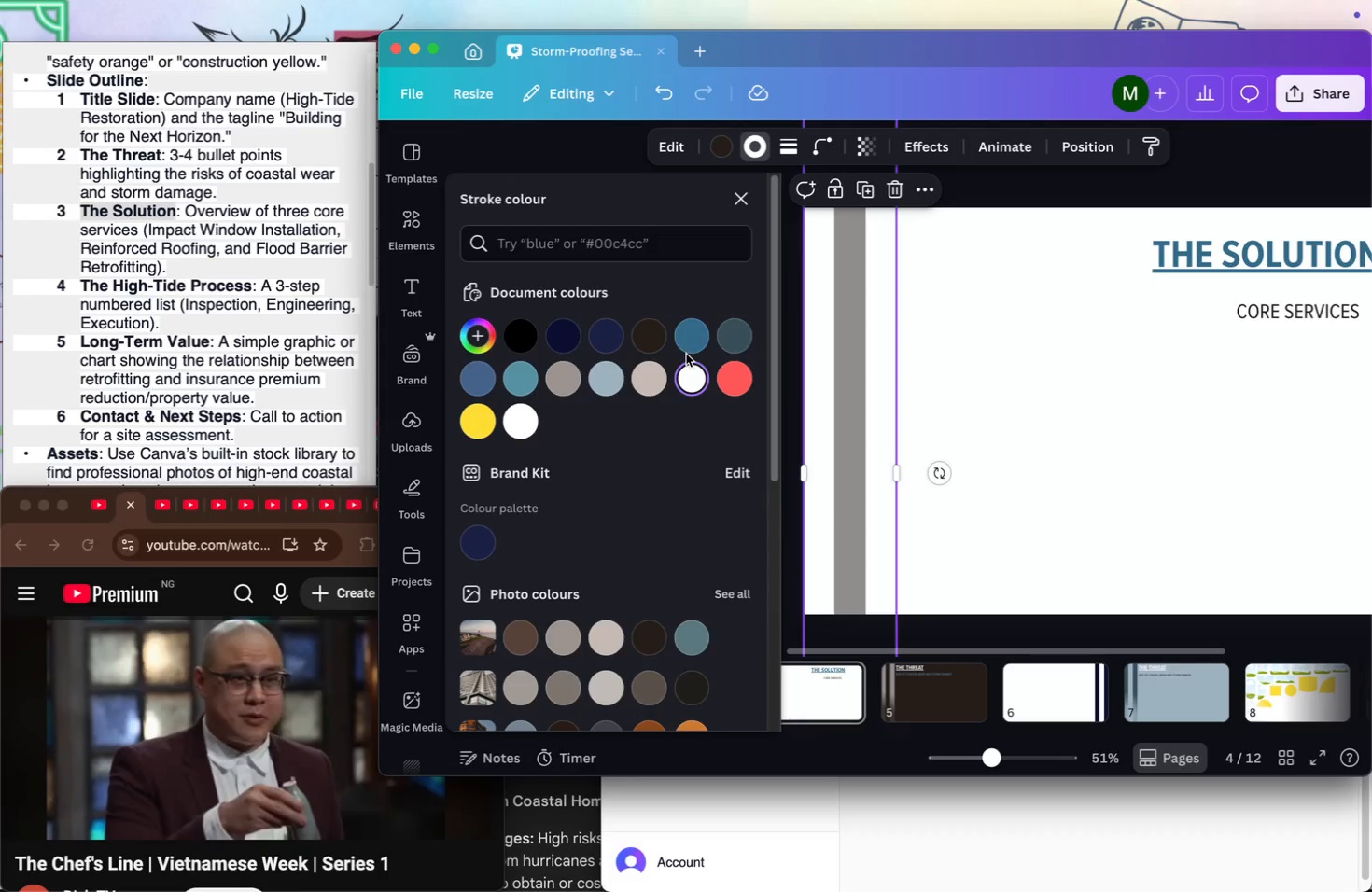 
left_click([641, 341])
 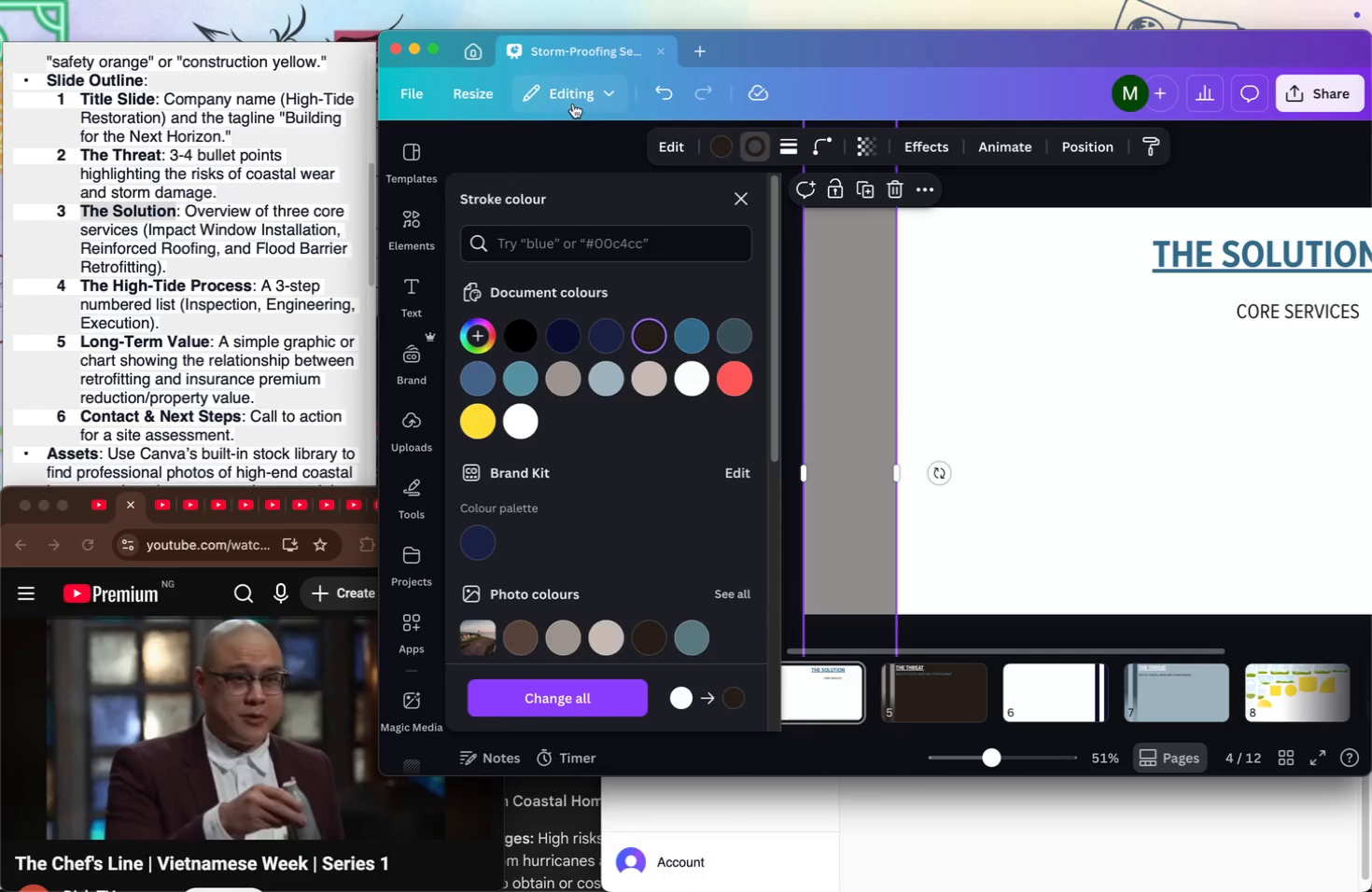 
left_click([676, 93])
 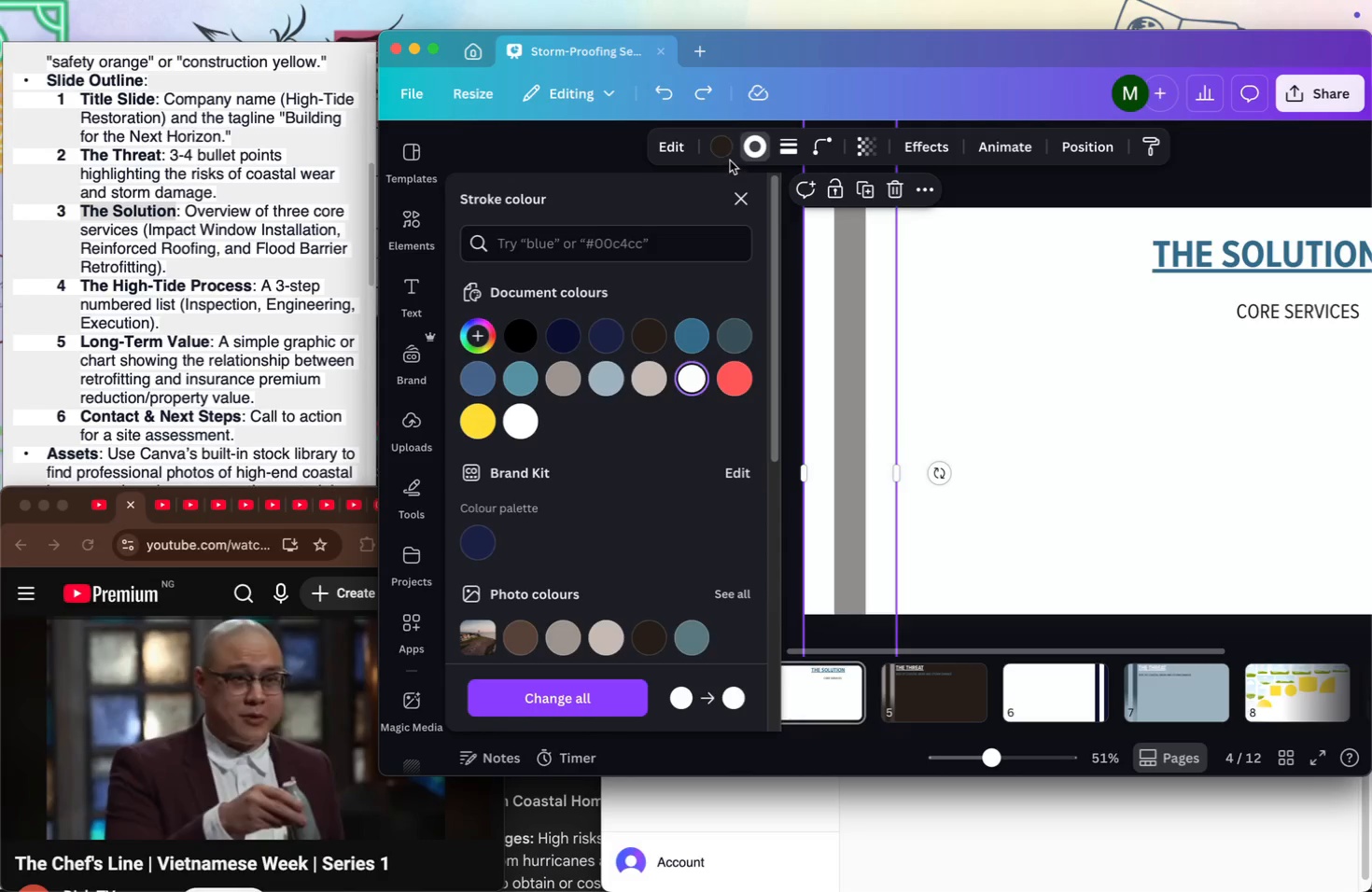 
left_click([723, 150])
 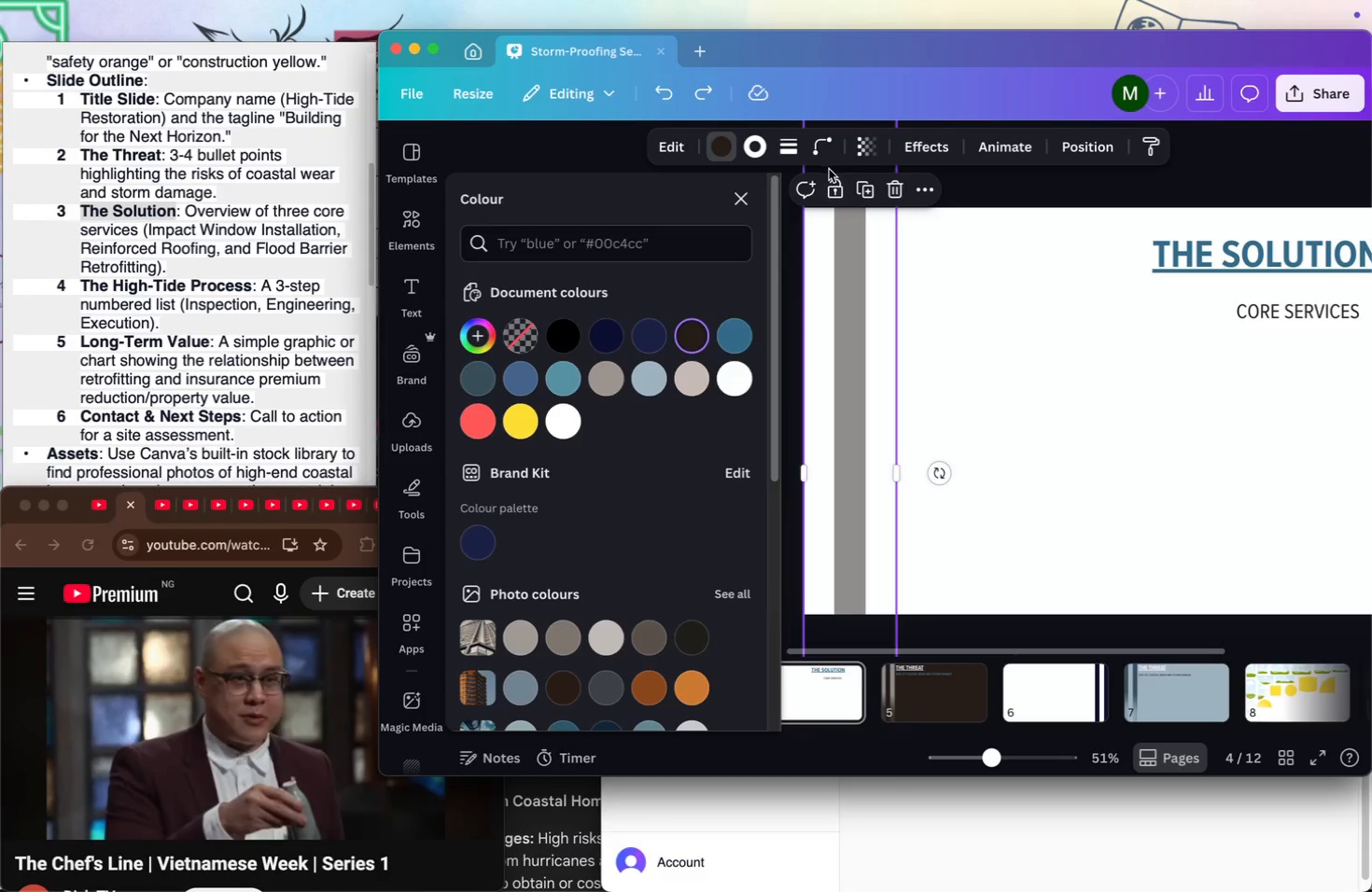 
left_click([875, 146])
 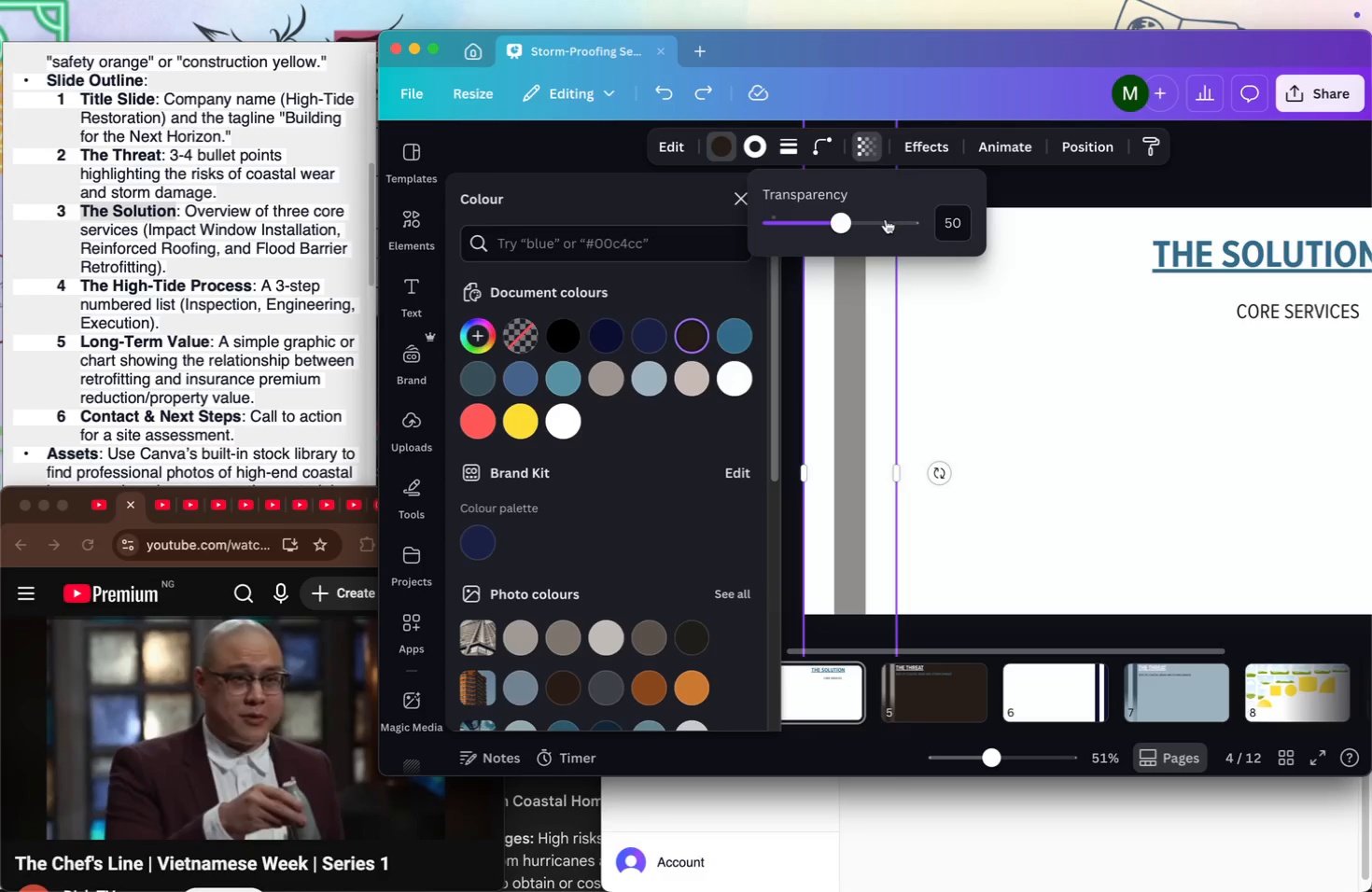 
left_click_drag(start_coordinate=[869, 224], to_coordinate=[909, 216])
 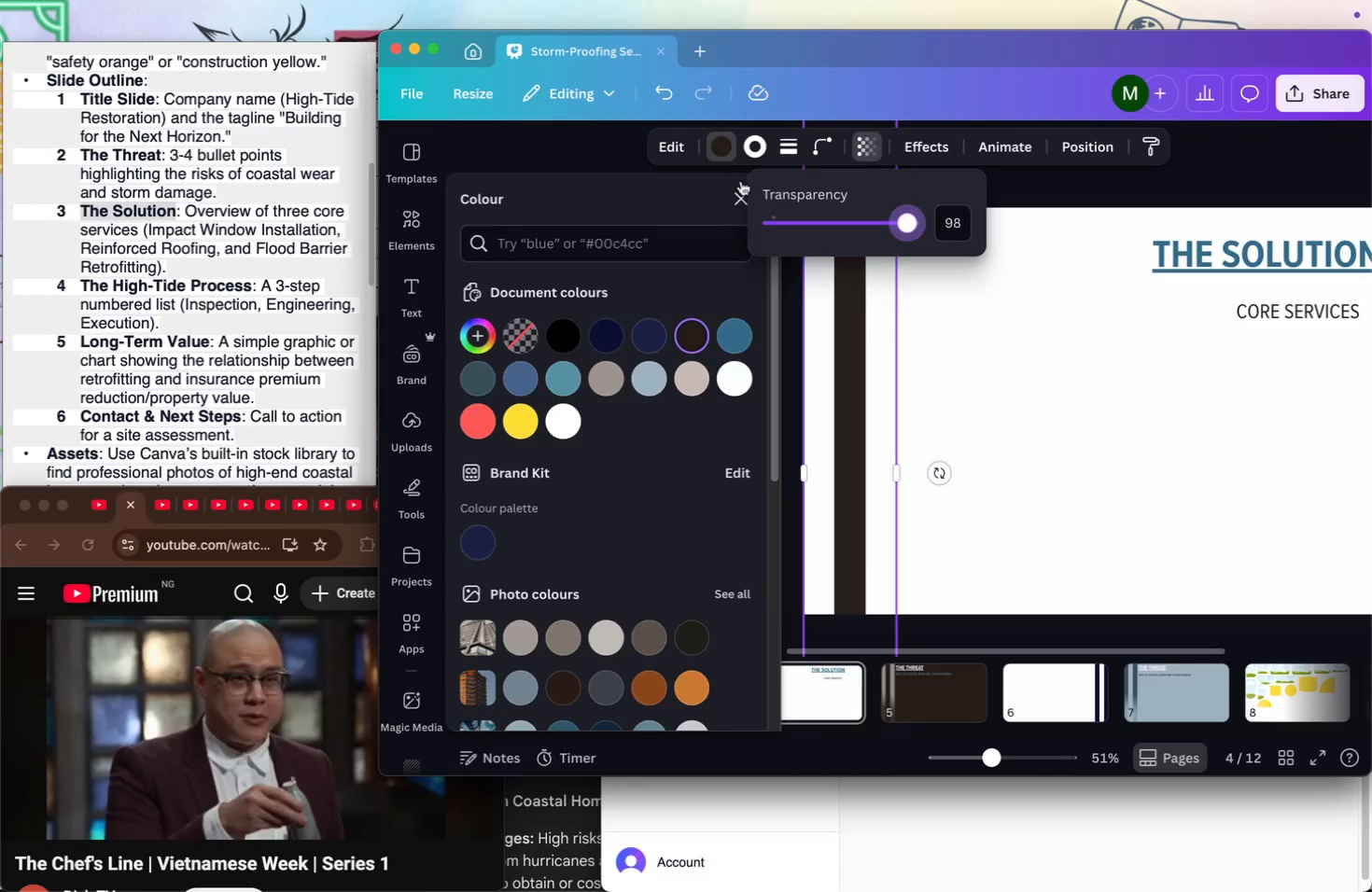 
left_click([742, 189])
 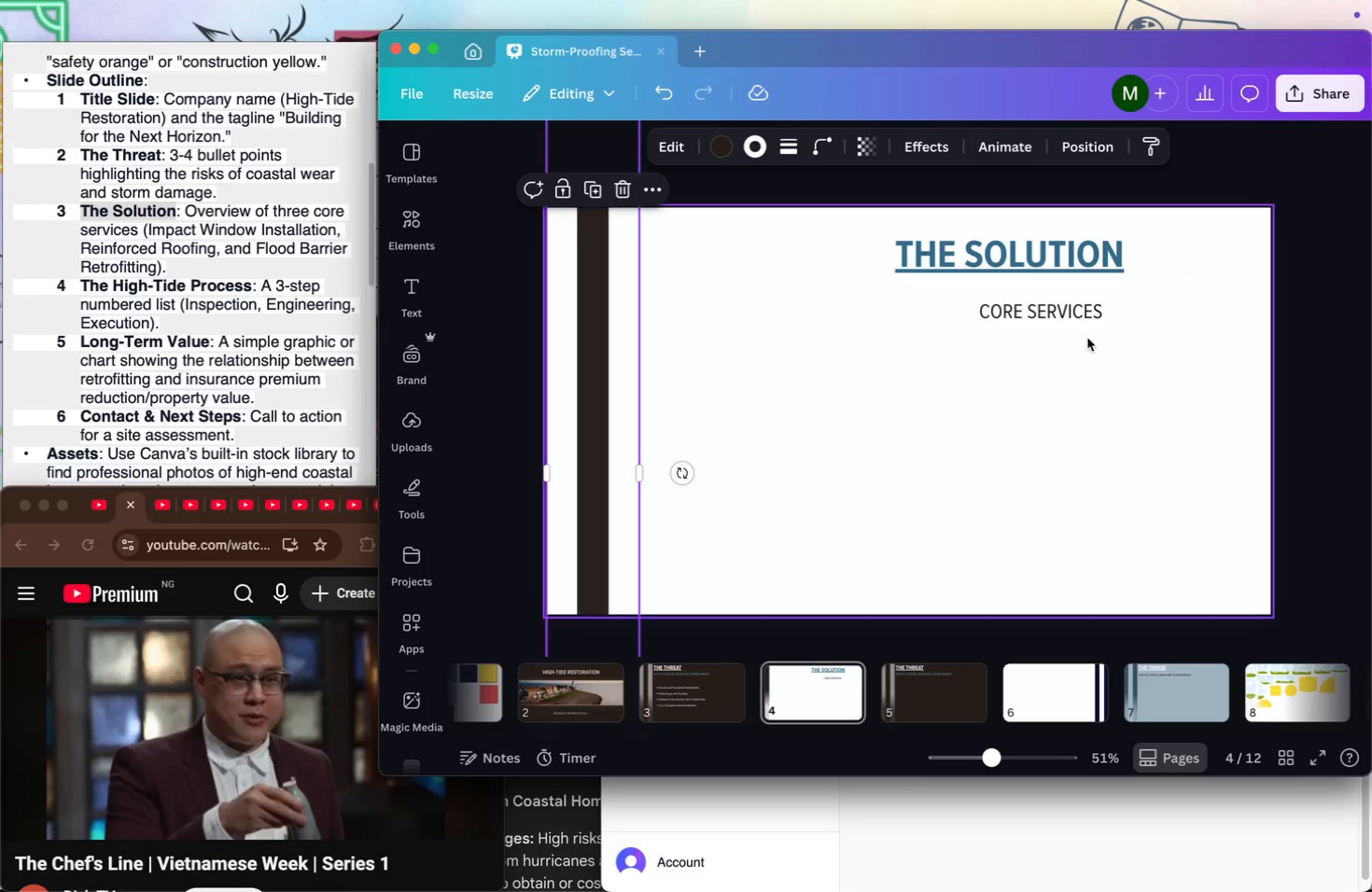 
left_click_drag(start_coordinate=[1048, 244], to_coordinate=[818, 253])
 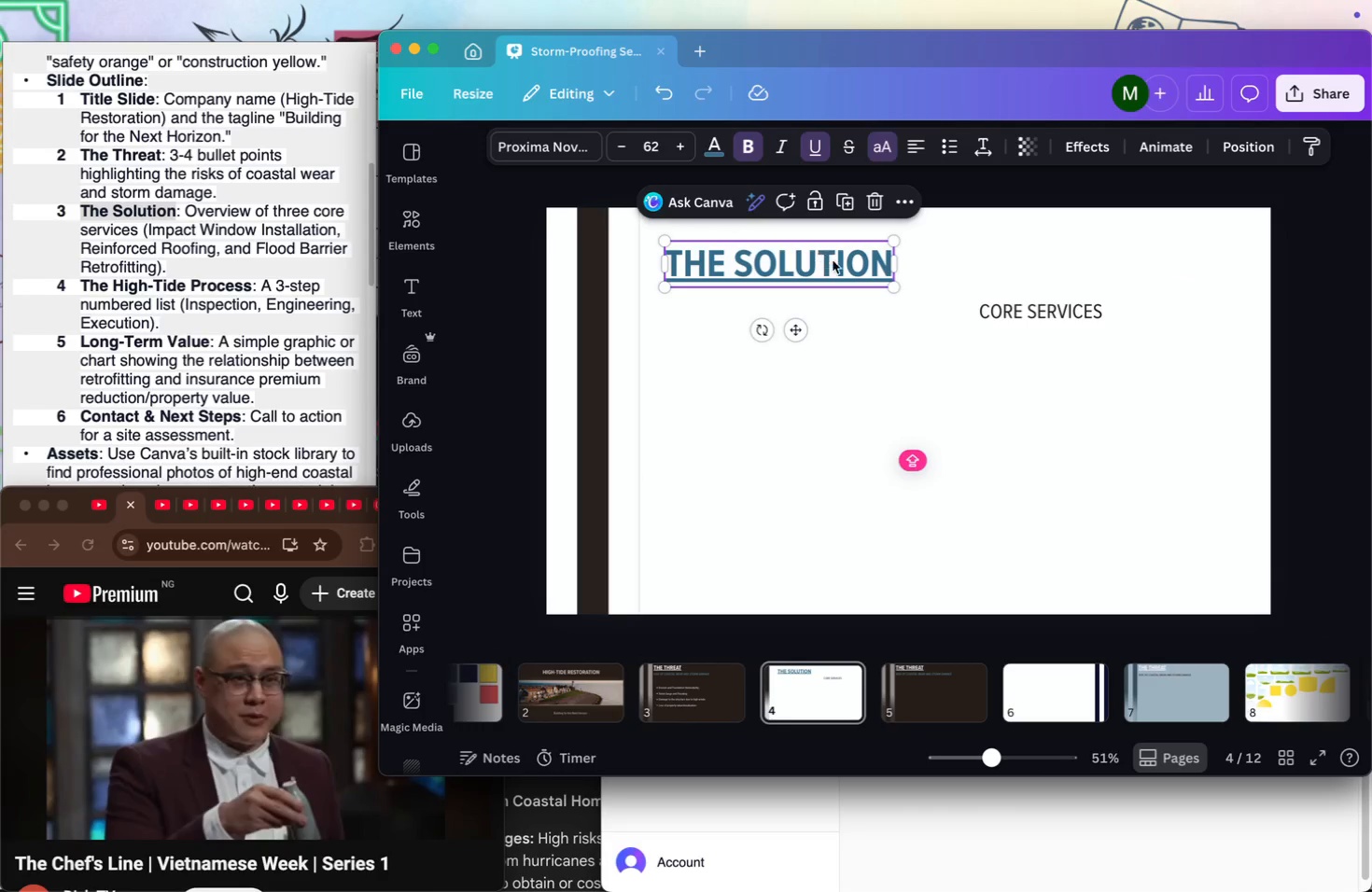 
left_click_drag(start_coordinate=[816, 260], to_coordinate=[790, 248])
 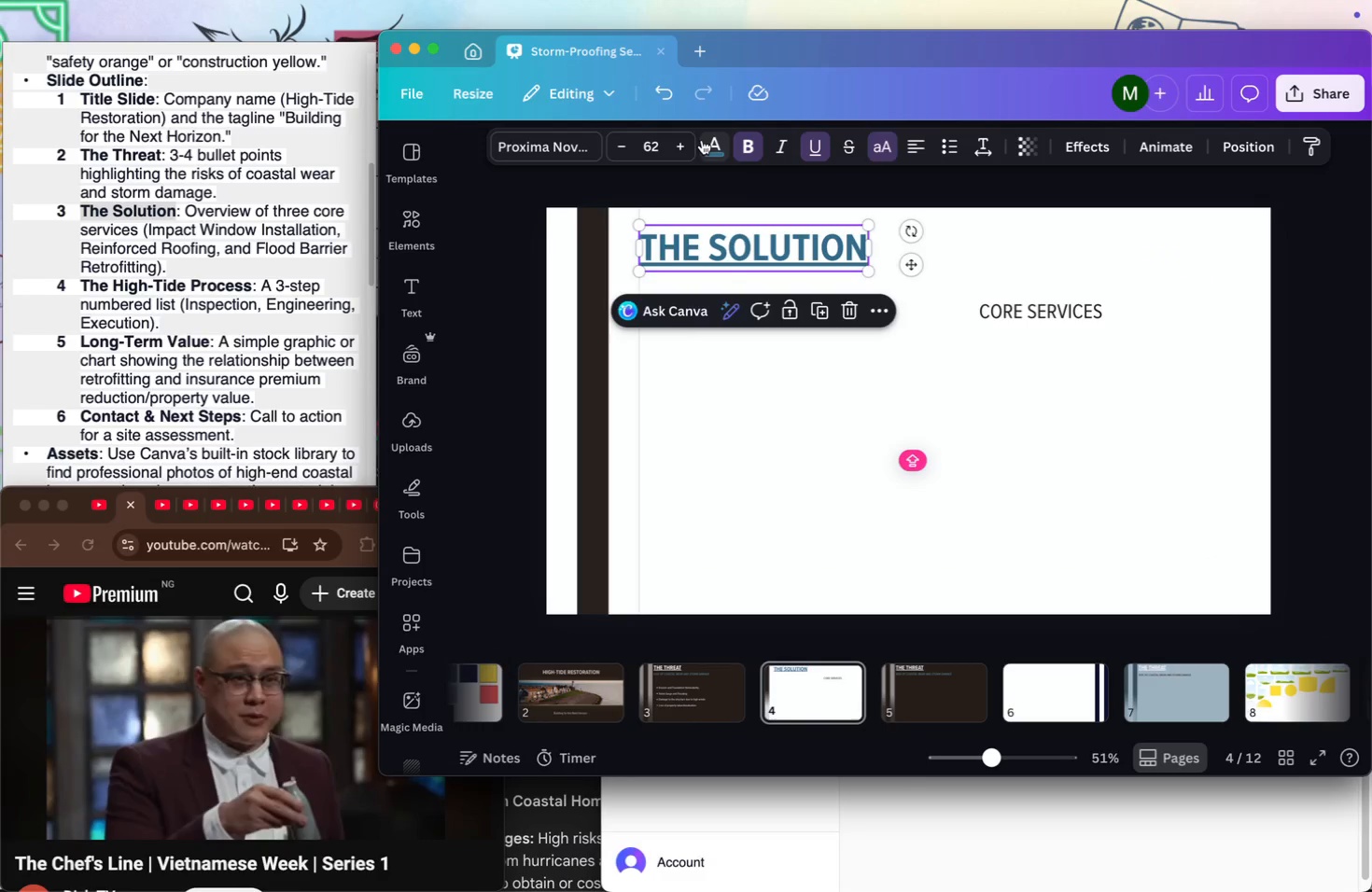 
left_click([706, 142])
 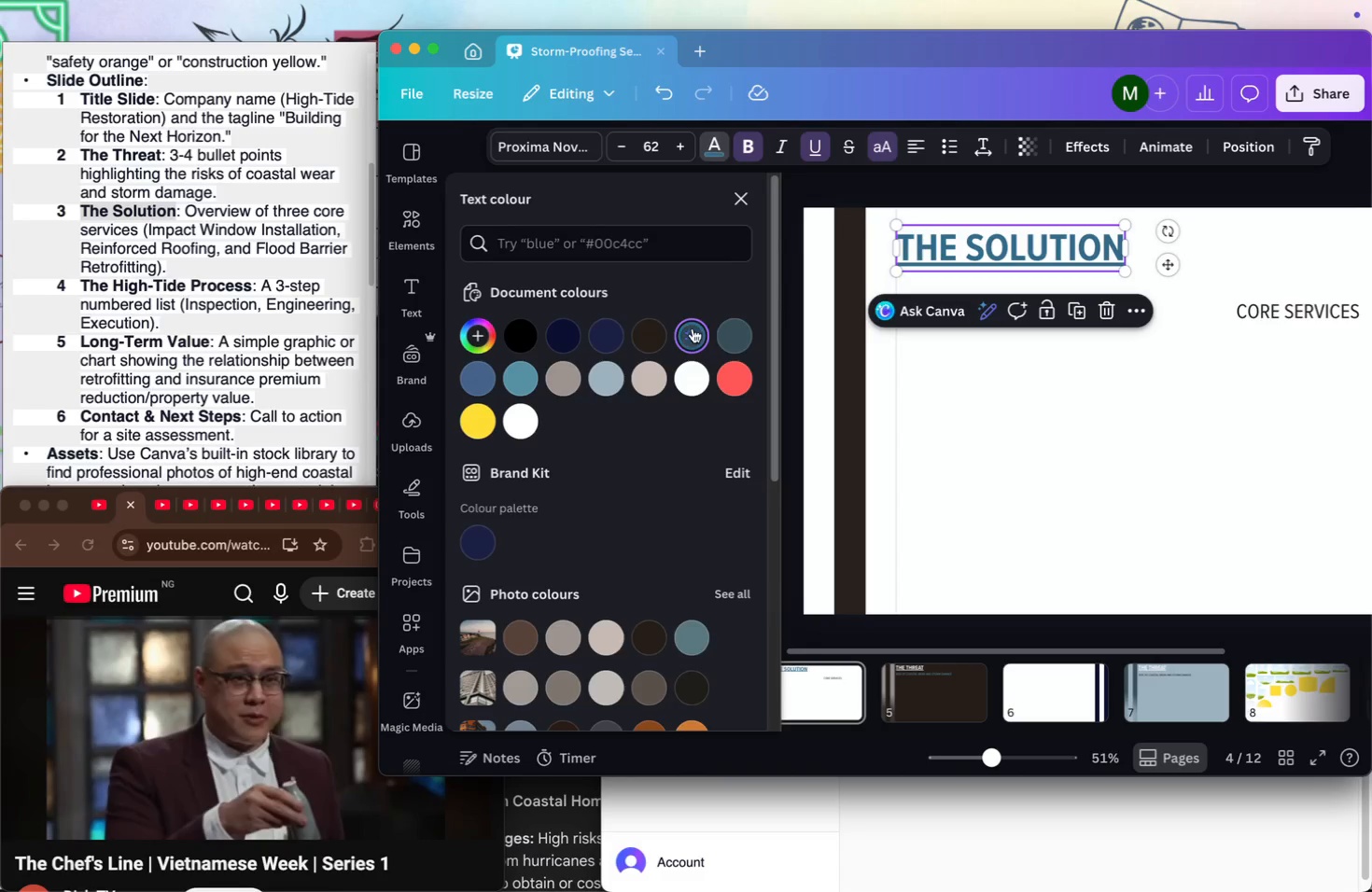 
left_click([675, 326])
 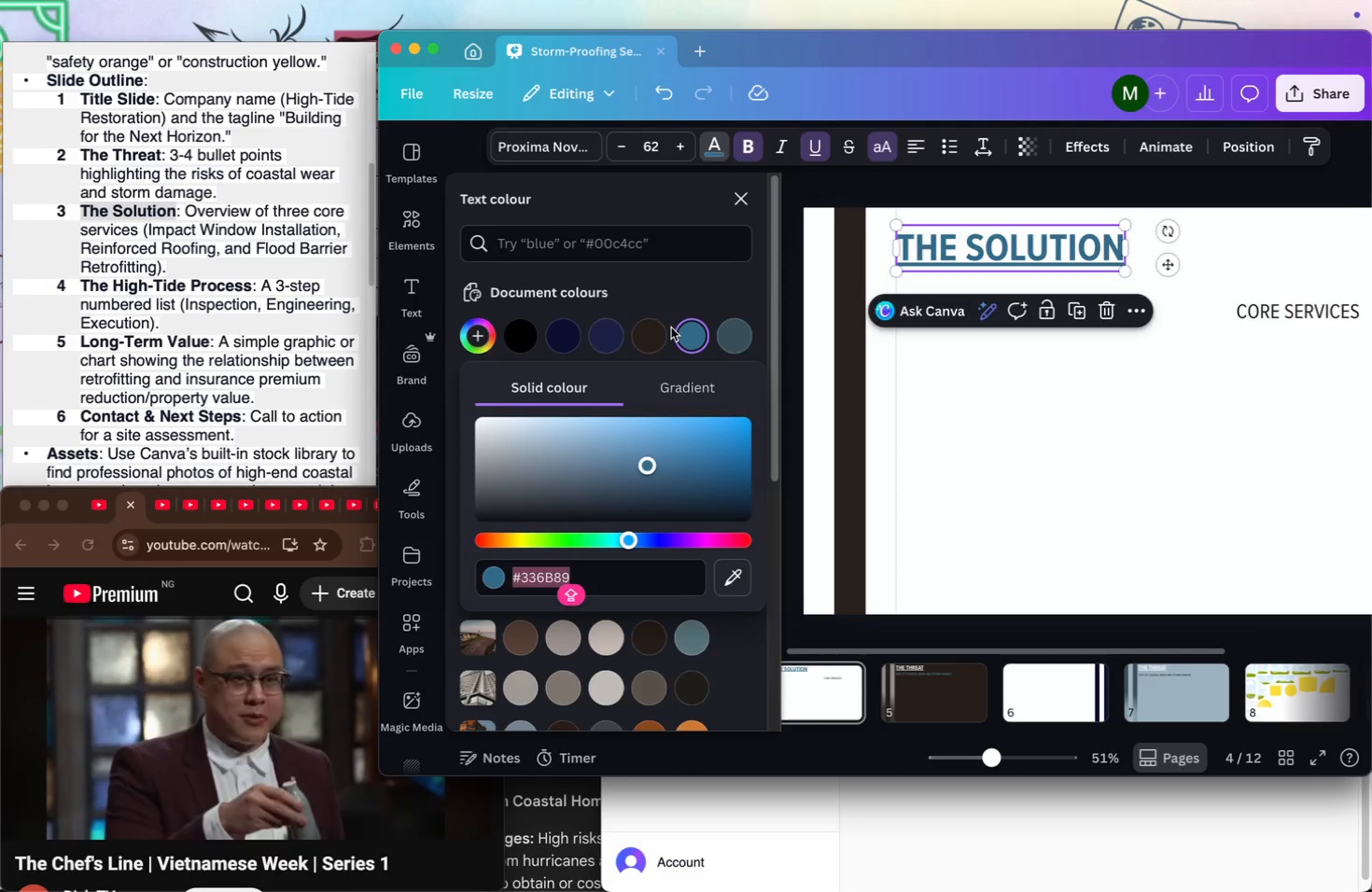 
left_click([719, 302])
 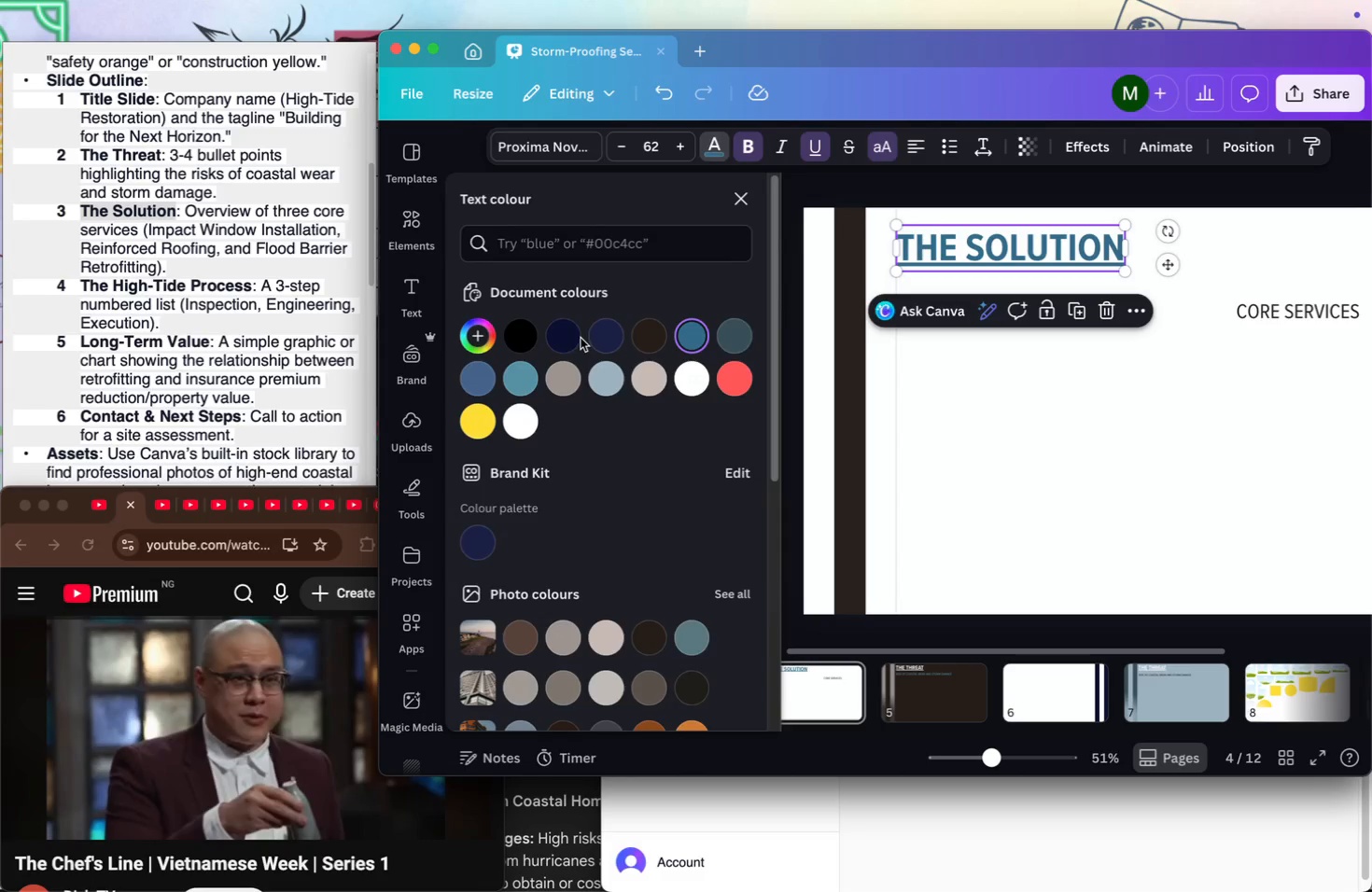 
left_click([576, 336])
 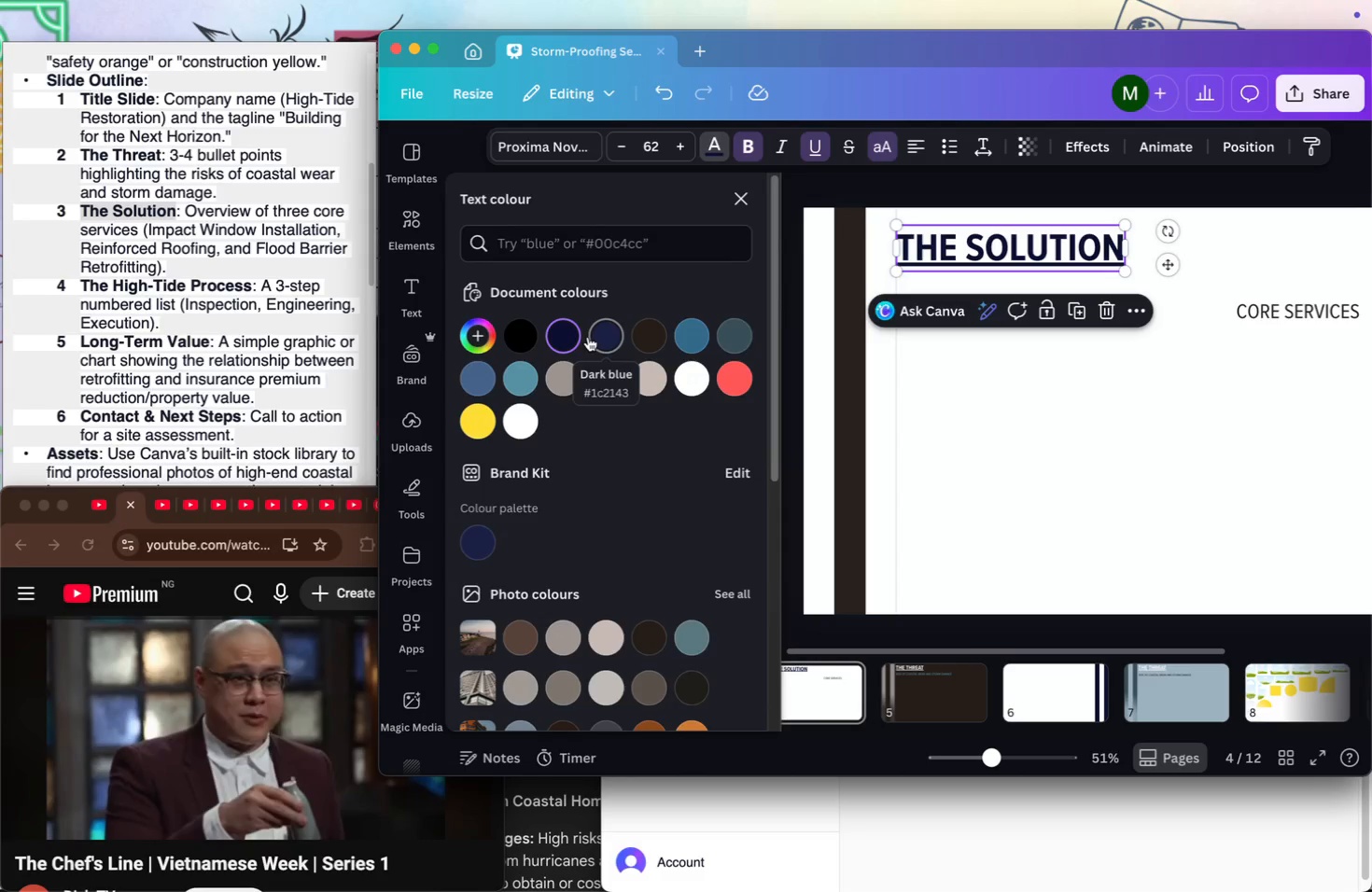 
left_click([954, 576])
 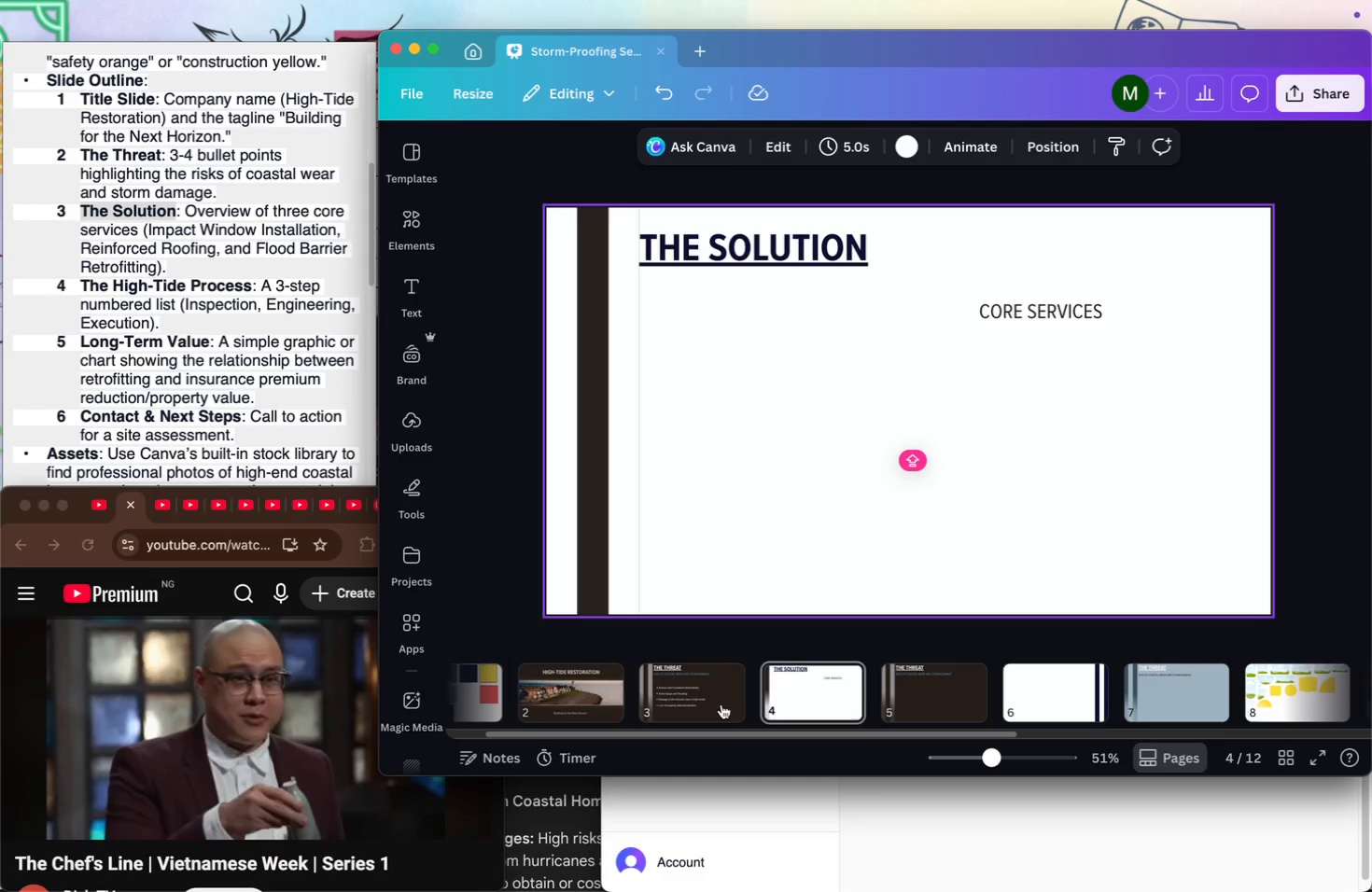 
left_click([721, 691])
 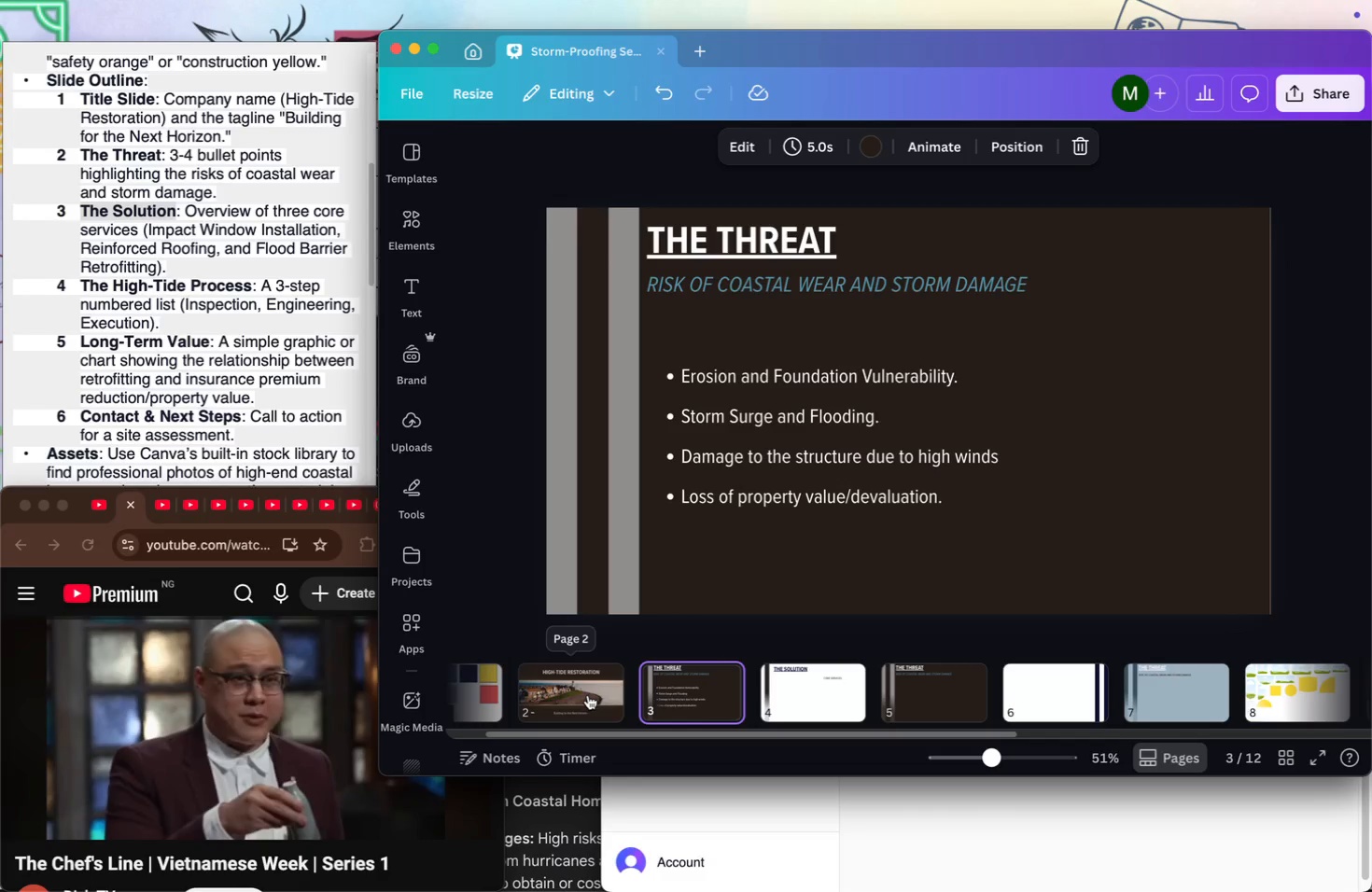 
left_click([588, 694])
 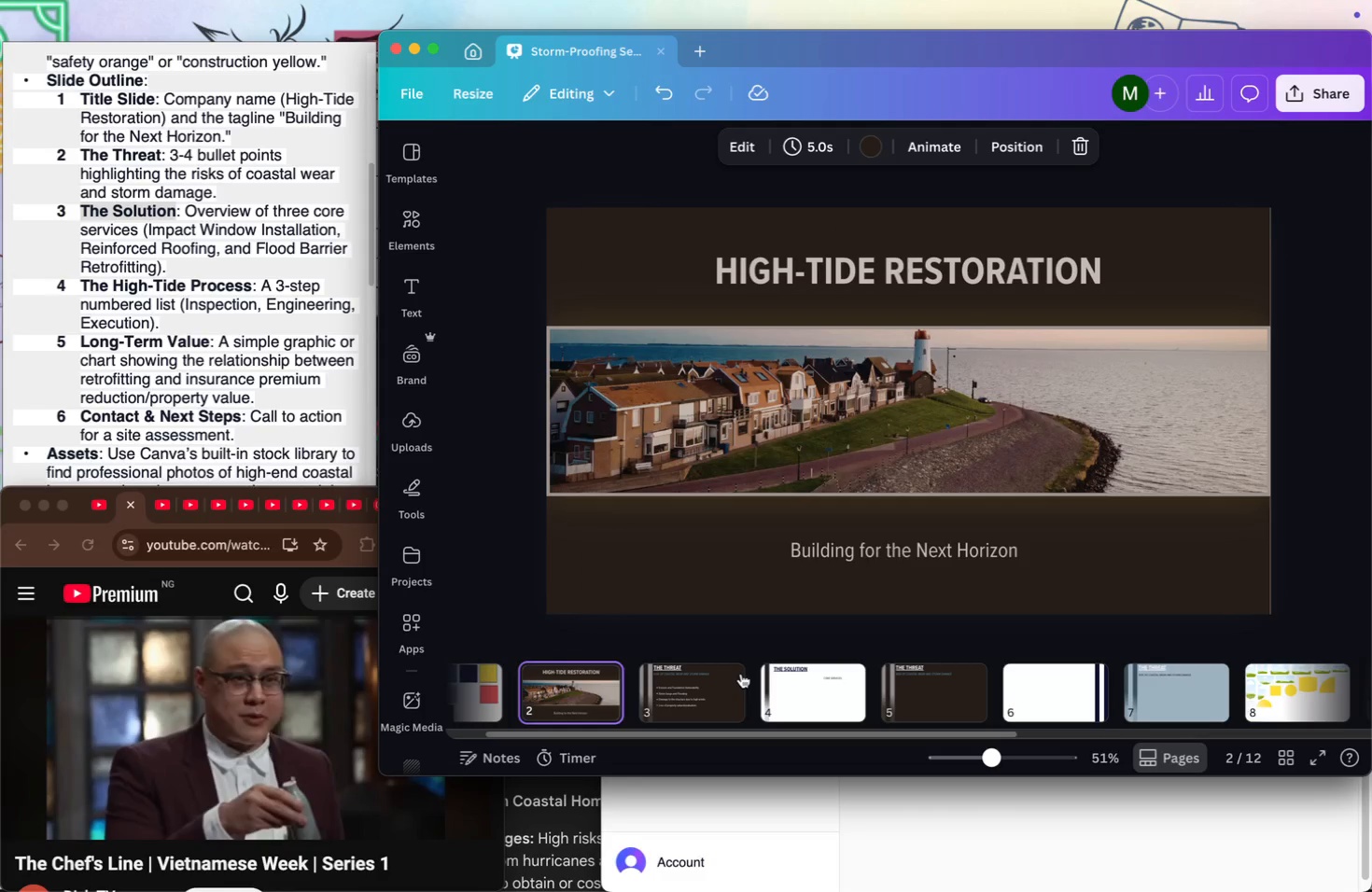 
left_click([740, 674])
 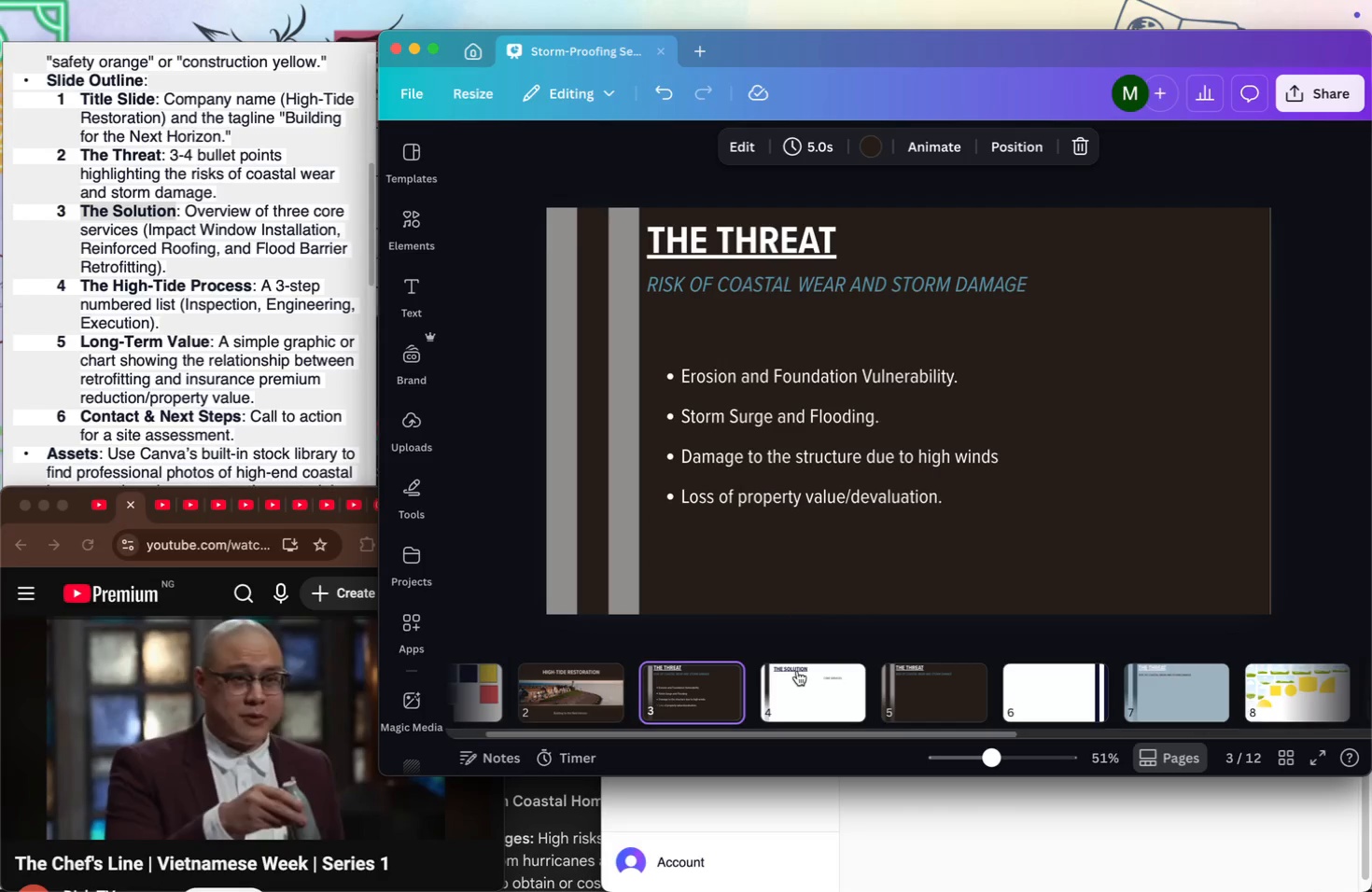 
left_click([803, 678])
 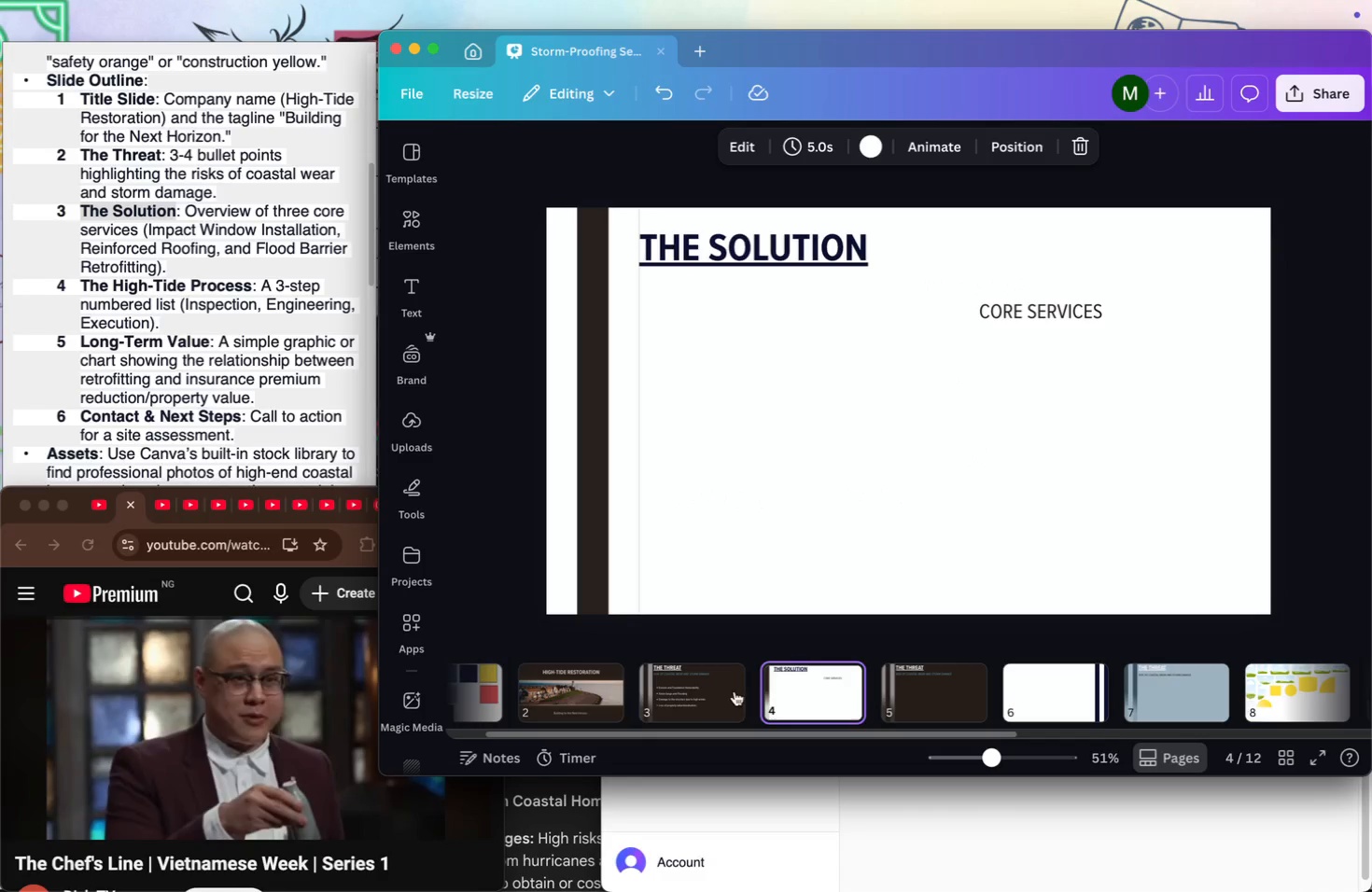 
left_click([703, 690])
 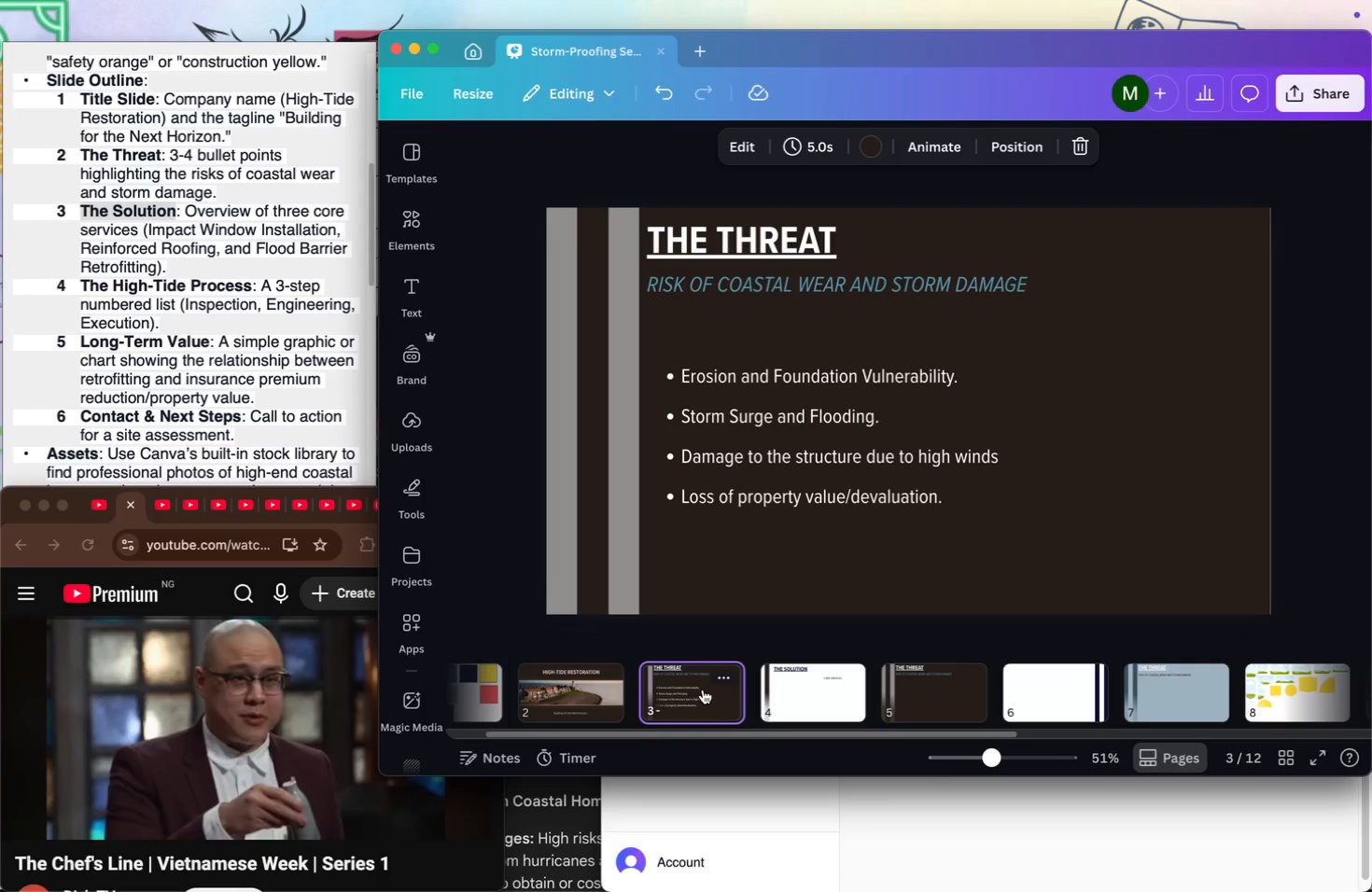 
right_click([703, 690])
 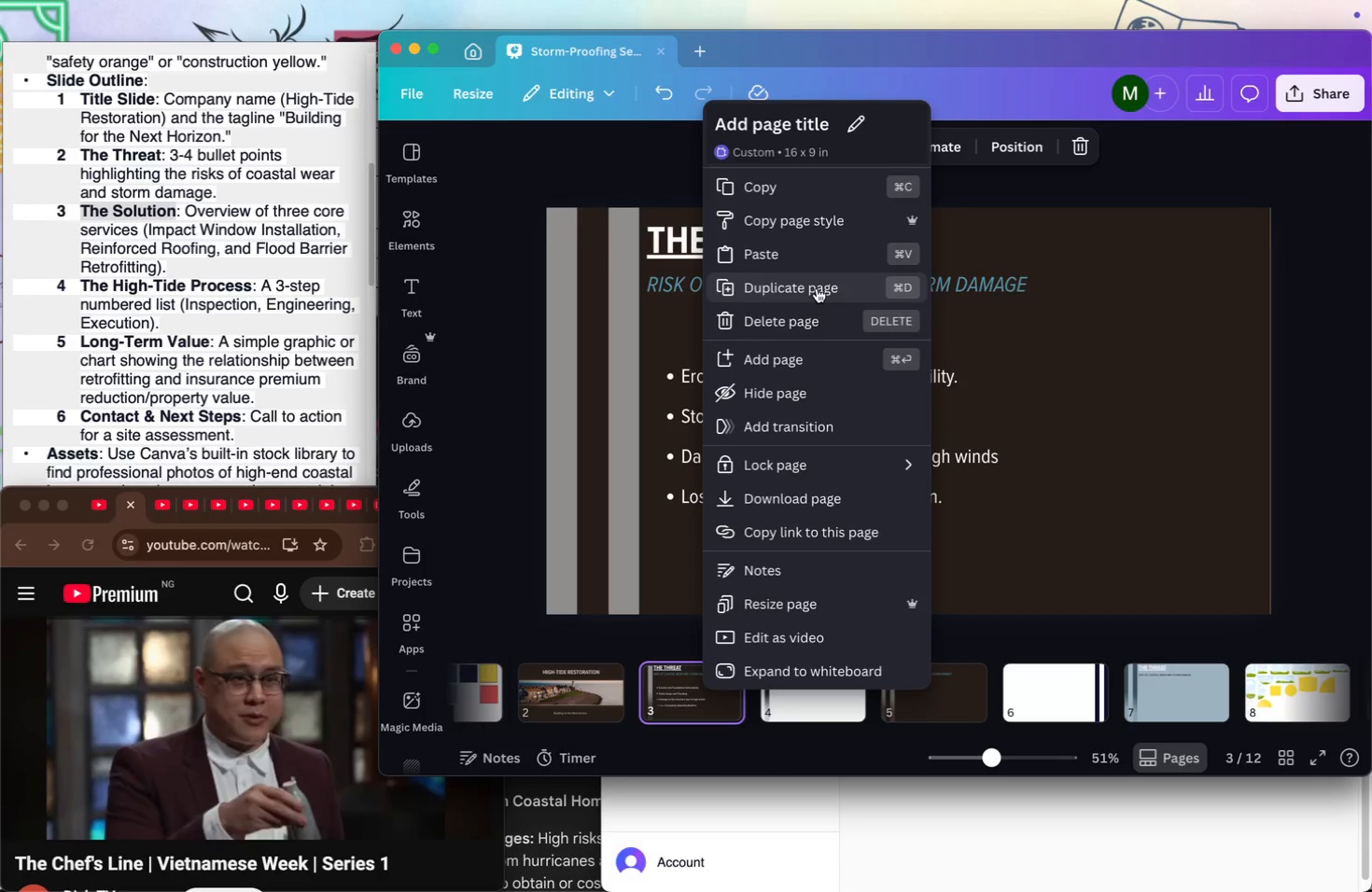 
left_click([817, 288])
 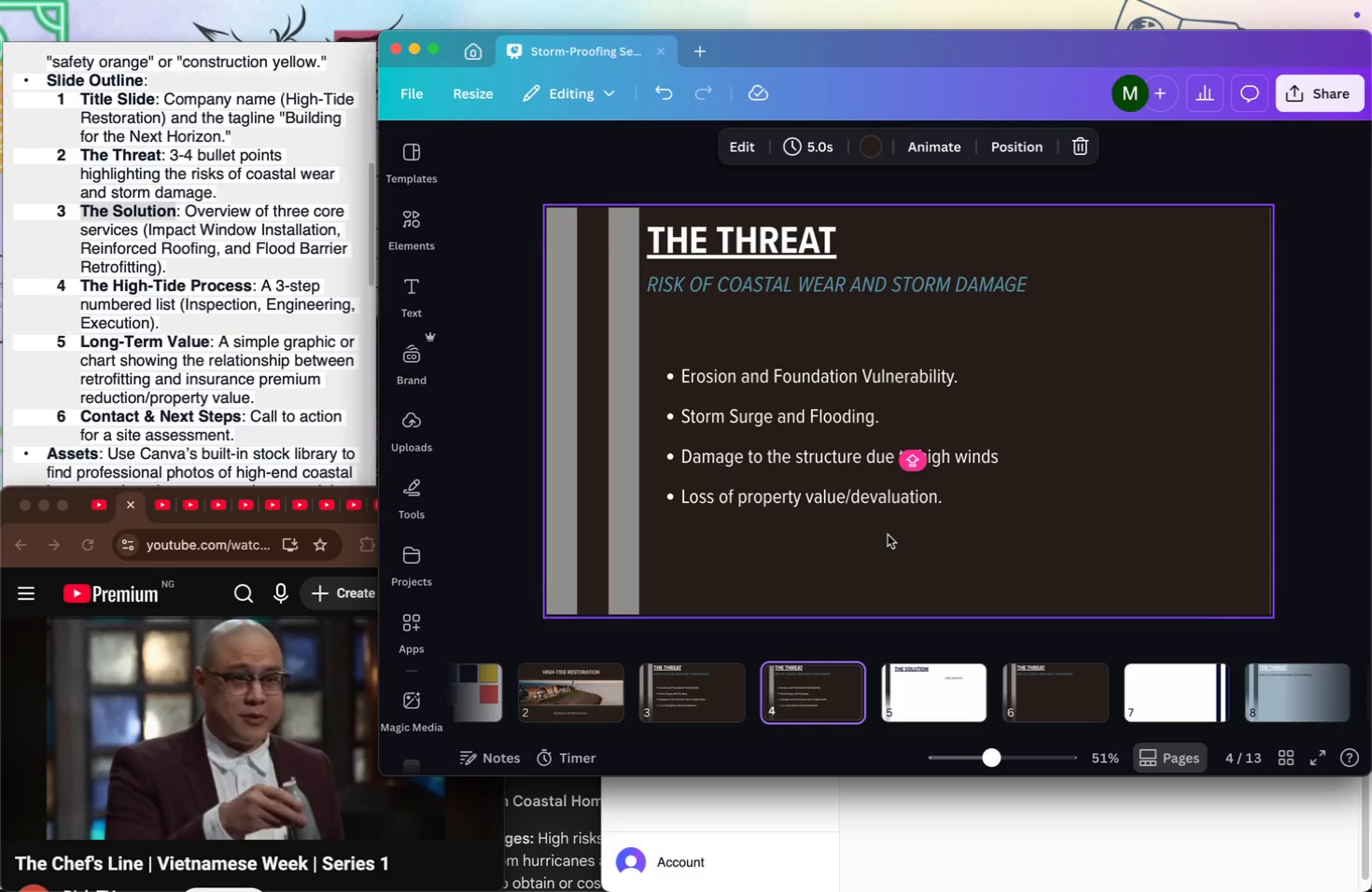 
wait(9.59)
 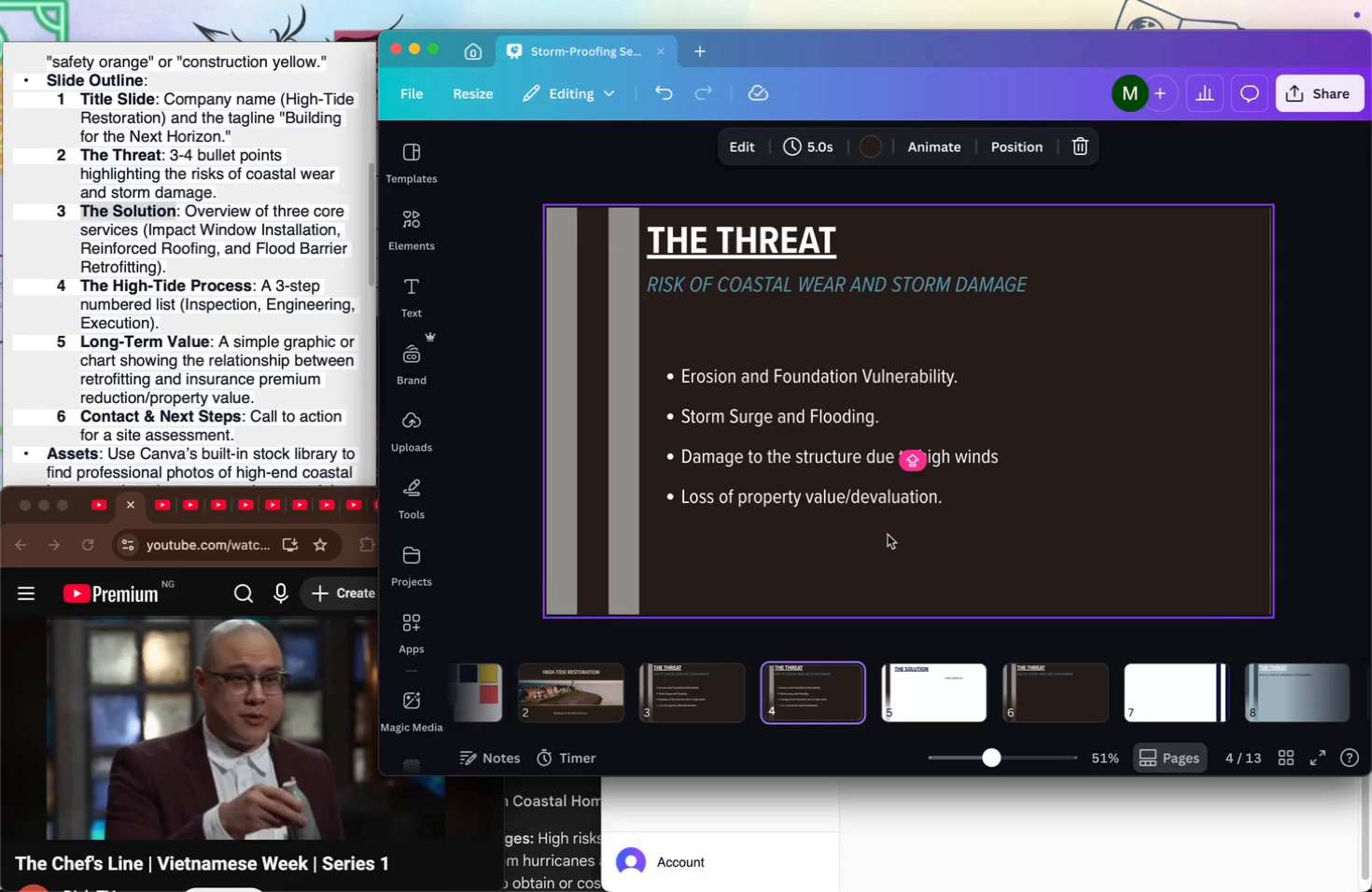 
left_click([966, 679])
 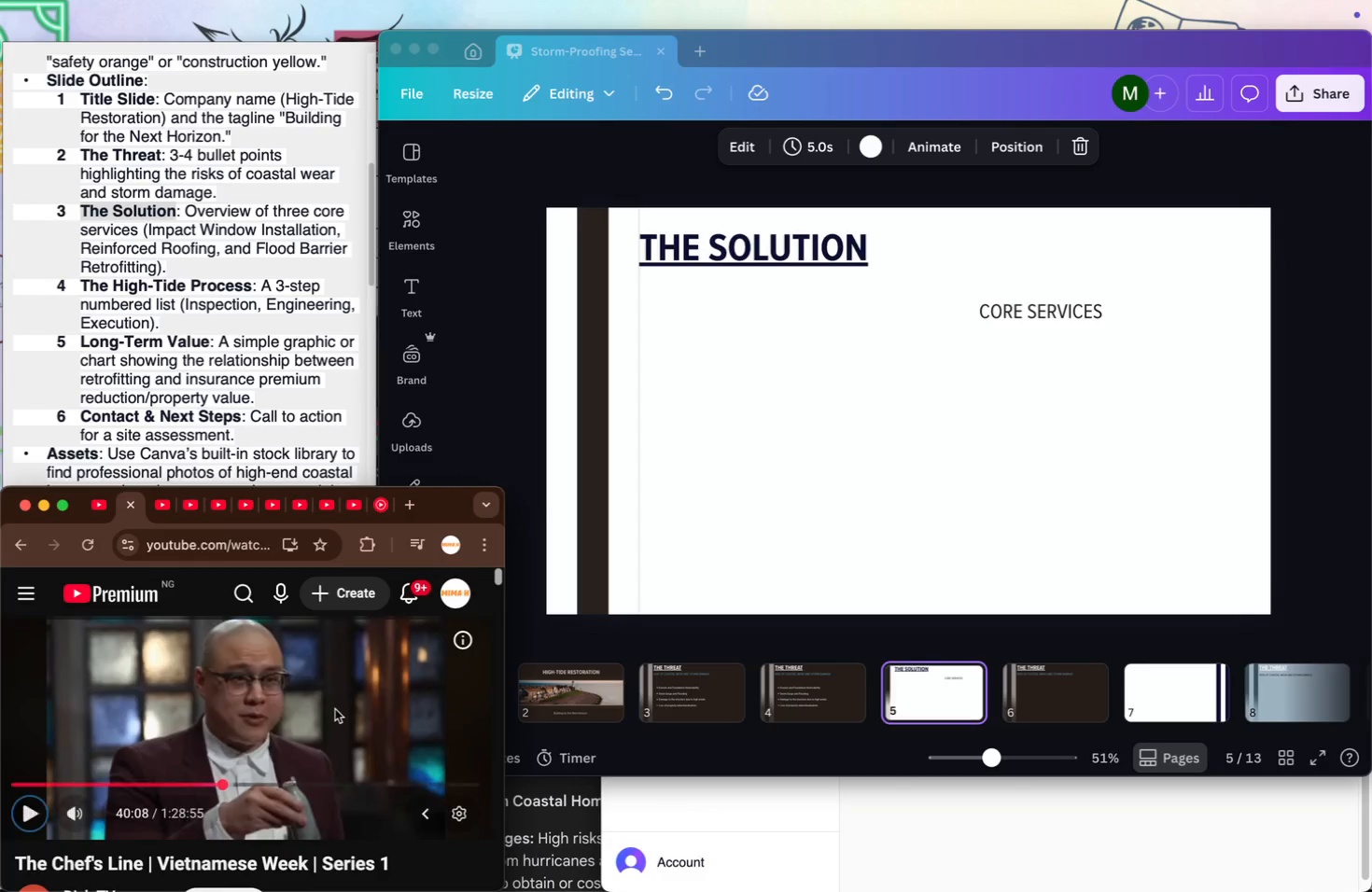 
key(Space)
 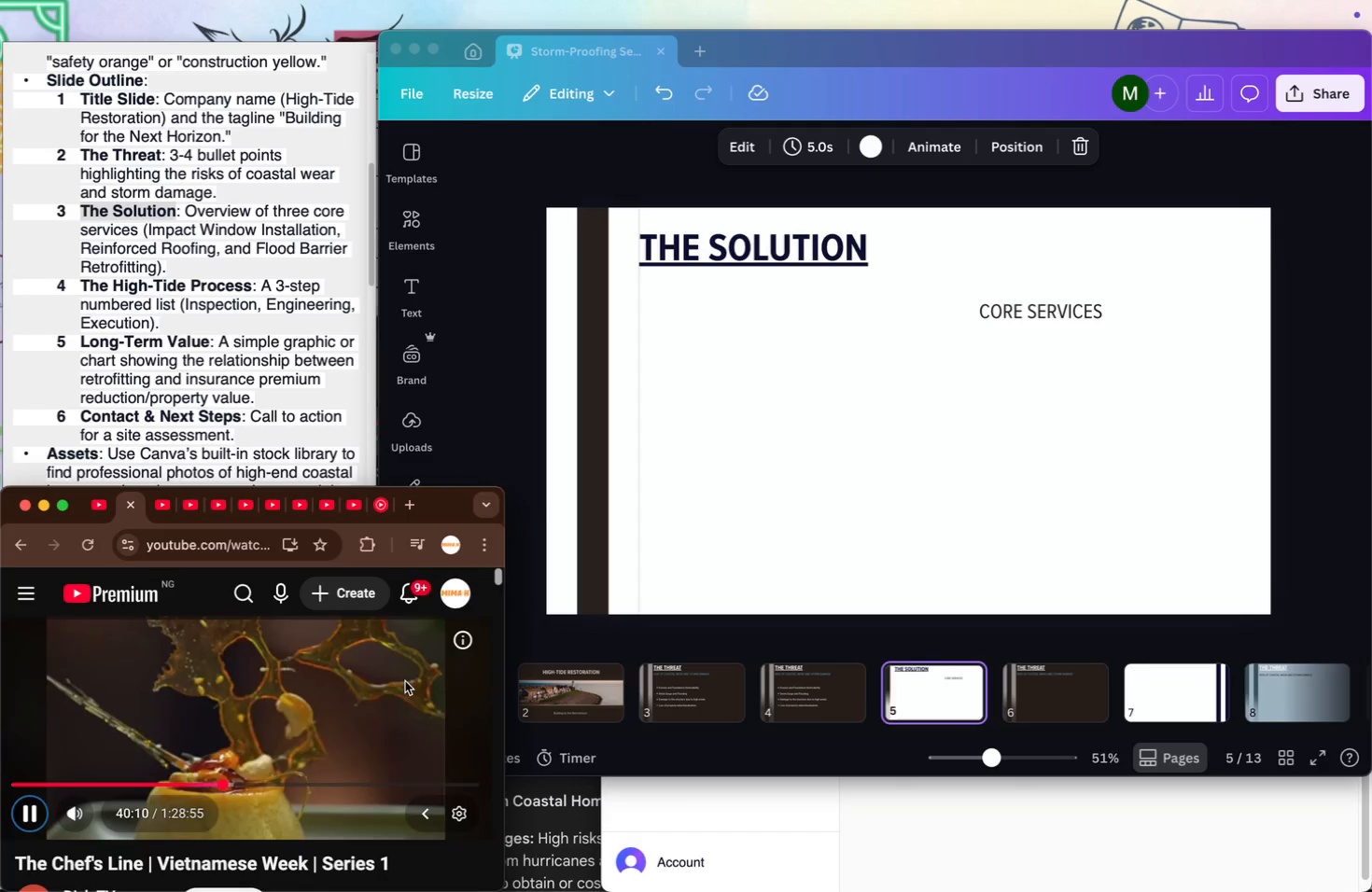 
left_click([819, 688])